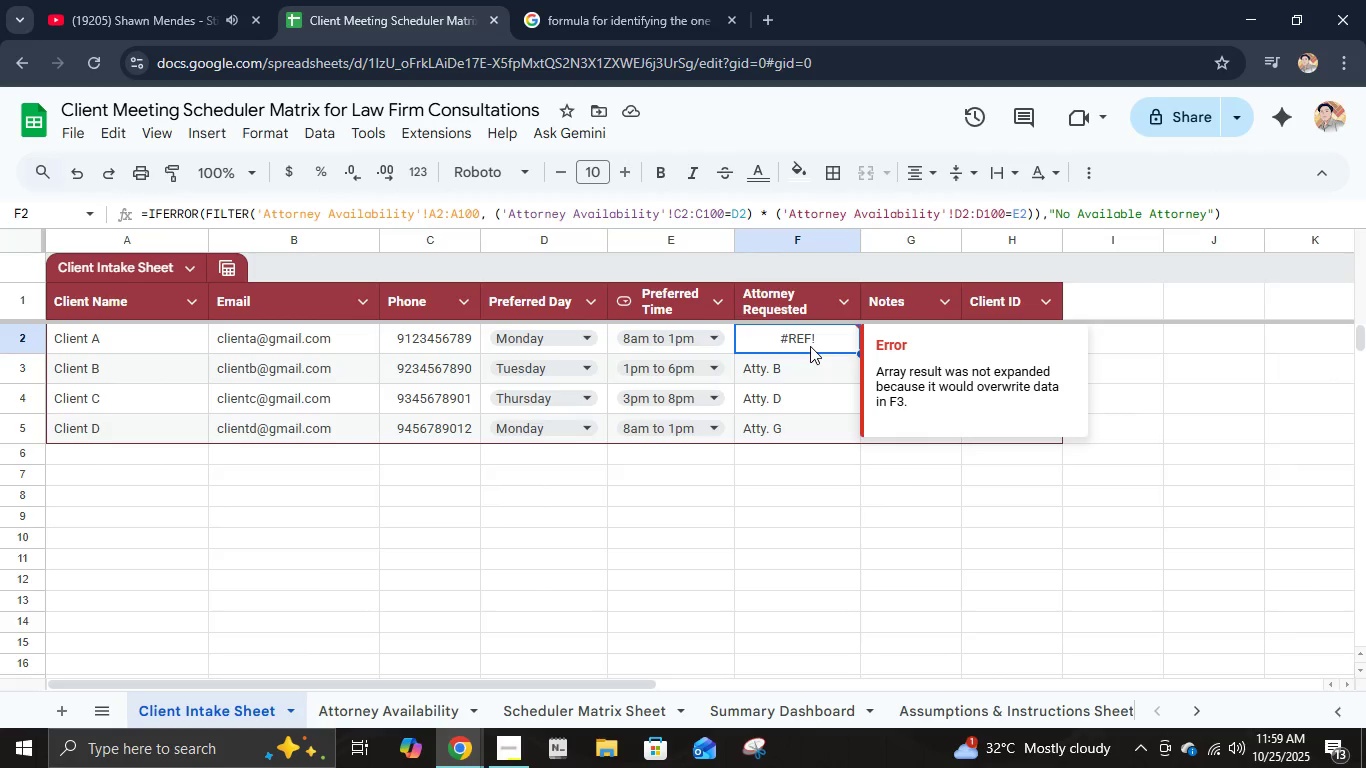 
left_click([589, 211])
 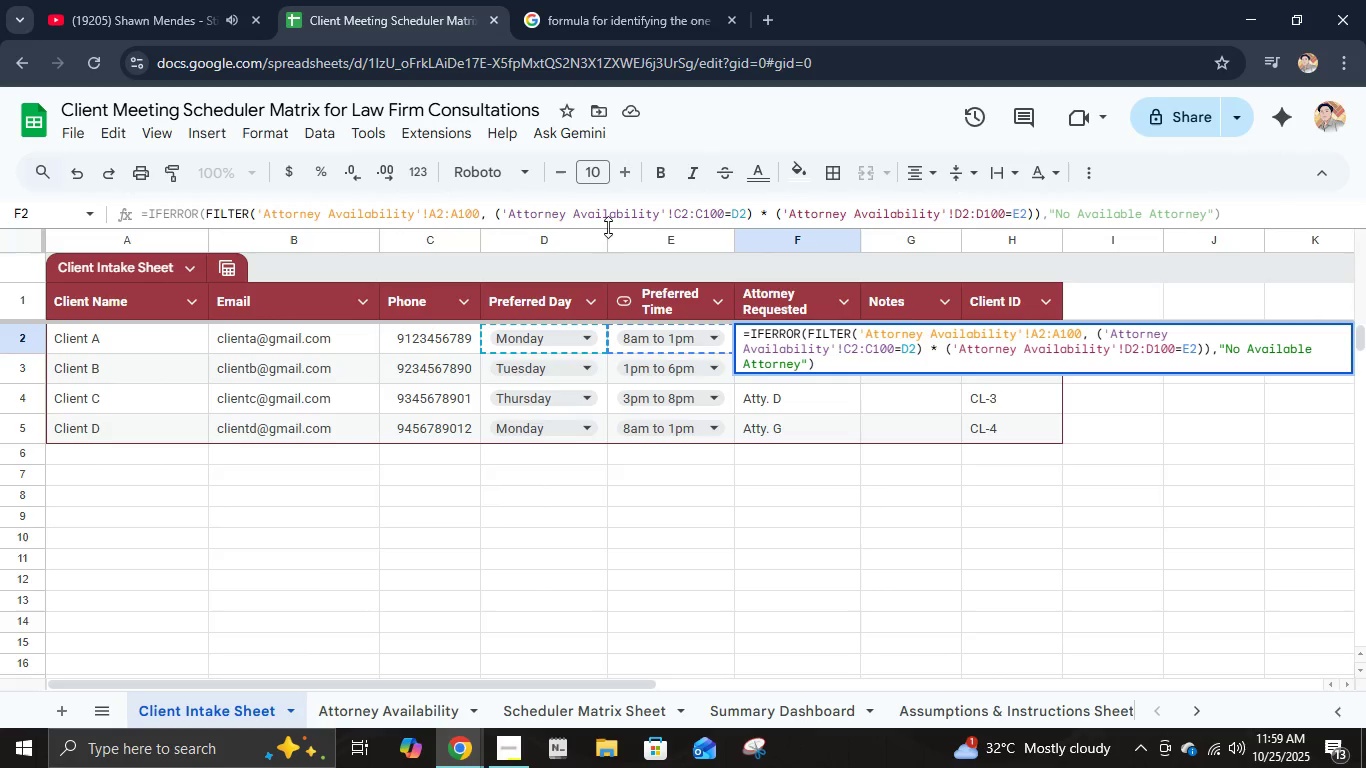 
key(Control+A)
 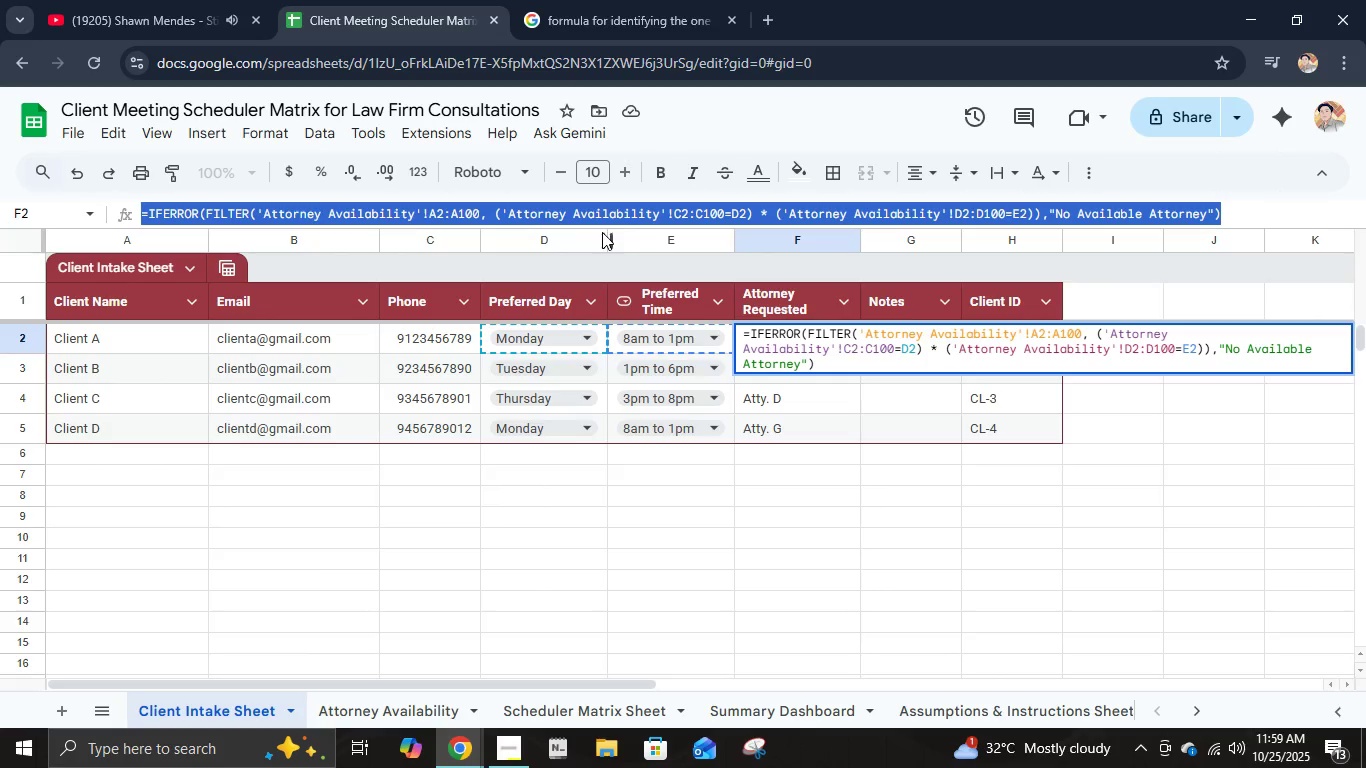 
key(Control+C)
 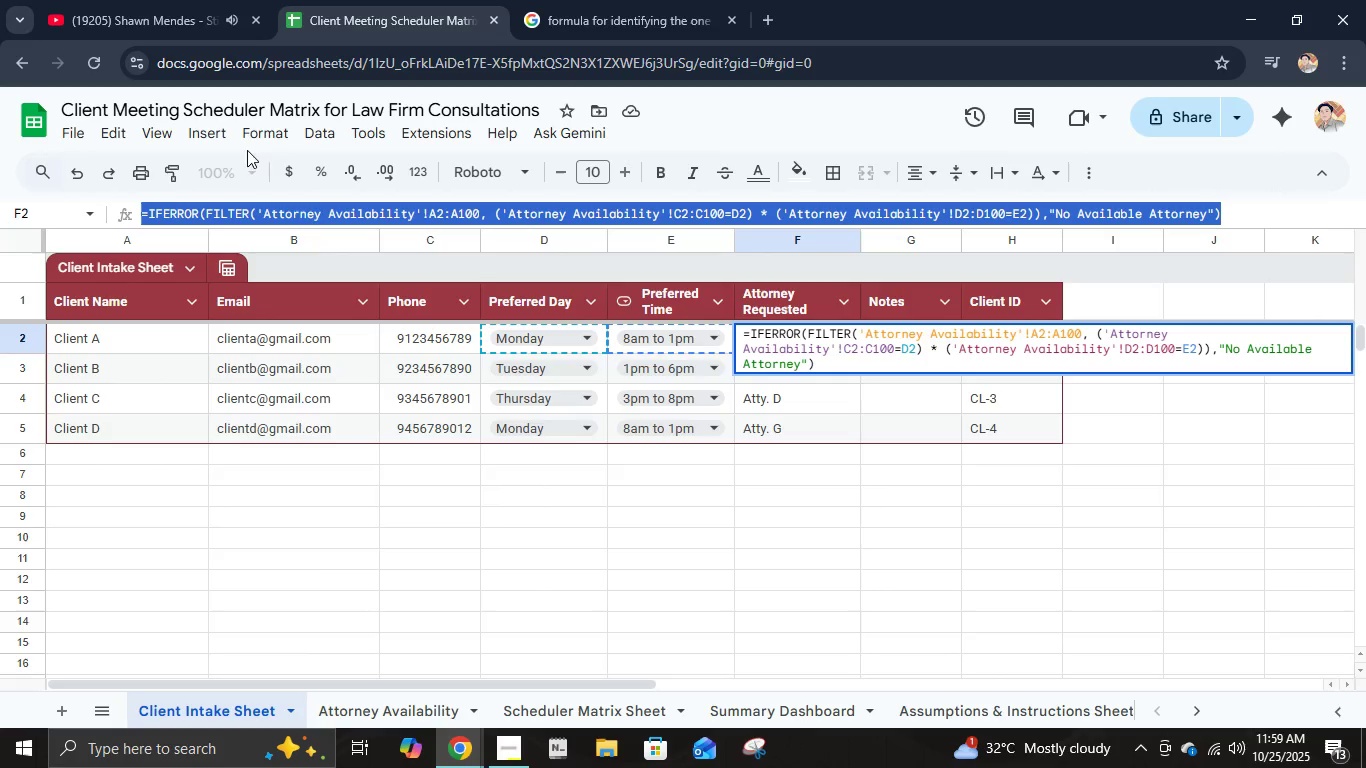 
left_click([253, 135])
 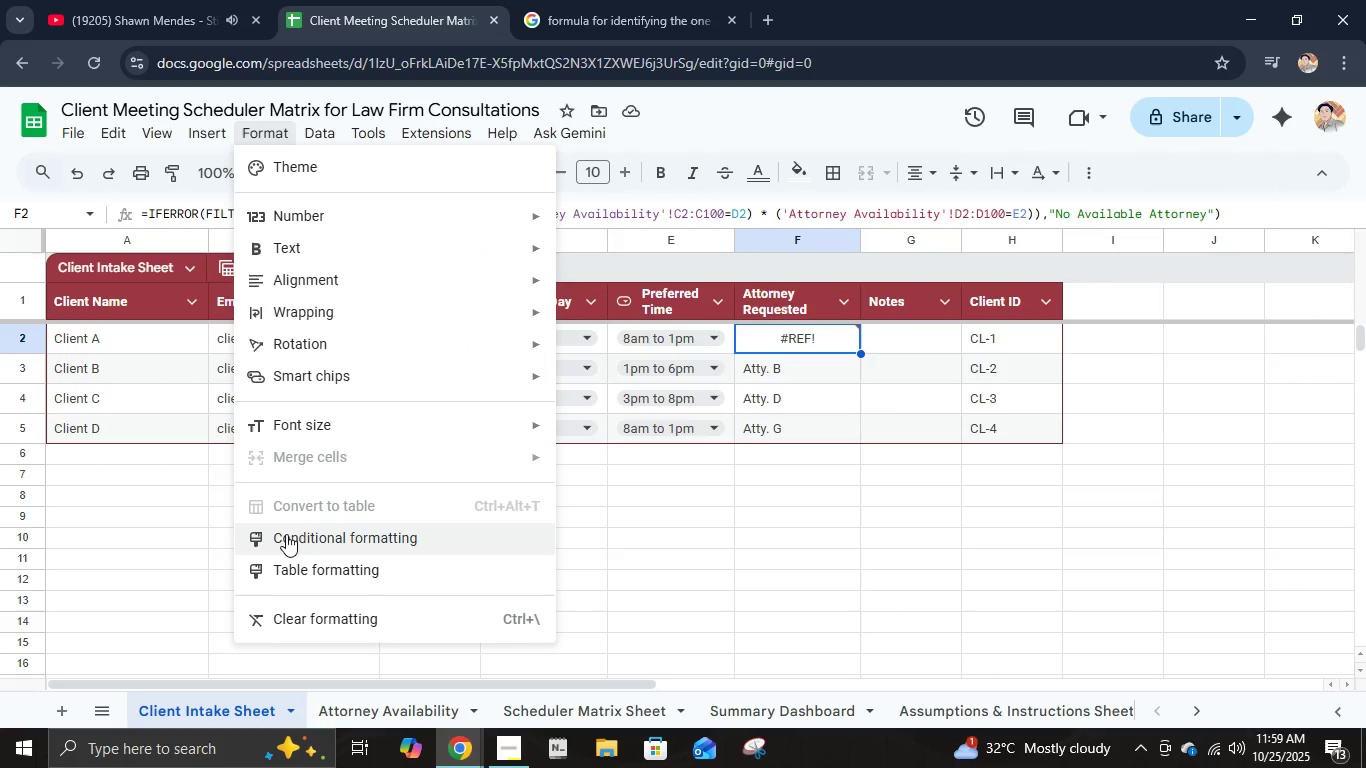 
left_click([295, 536])
 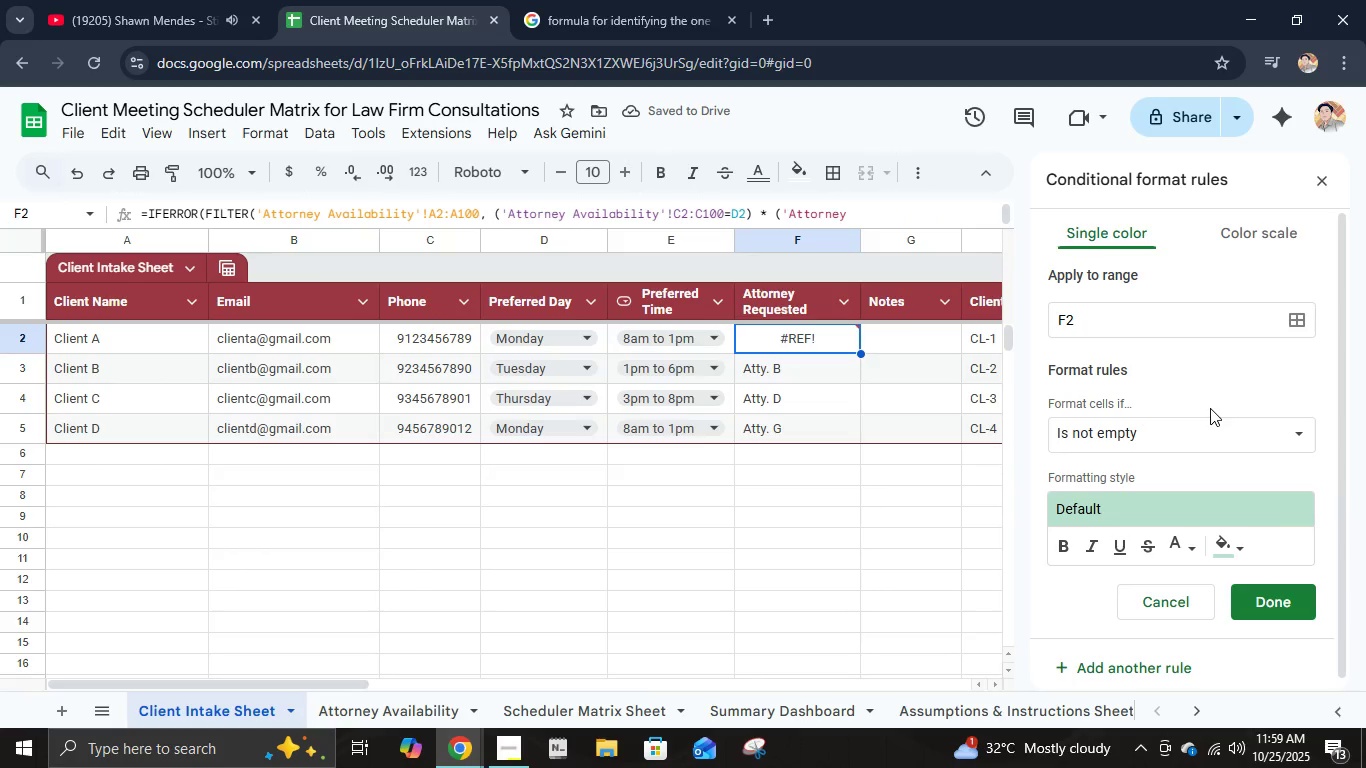 
left_click([1208, 445])
 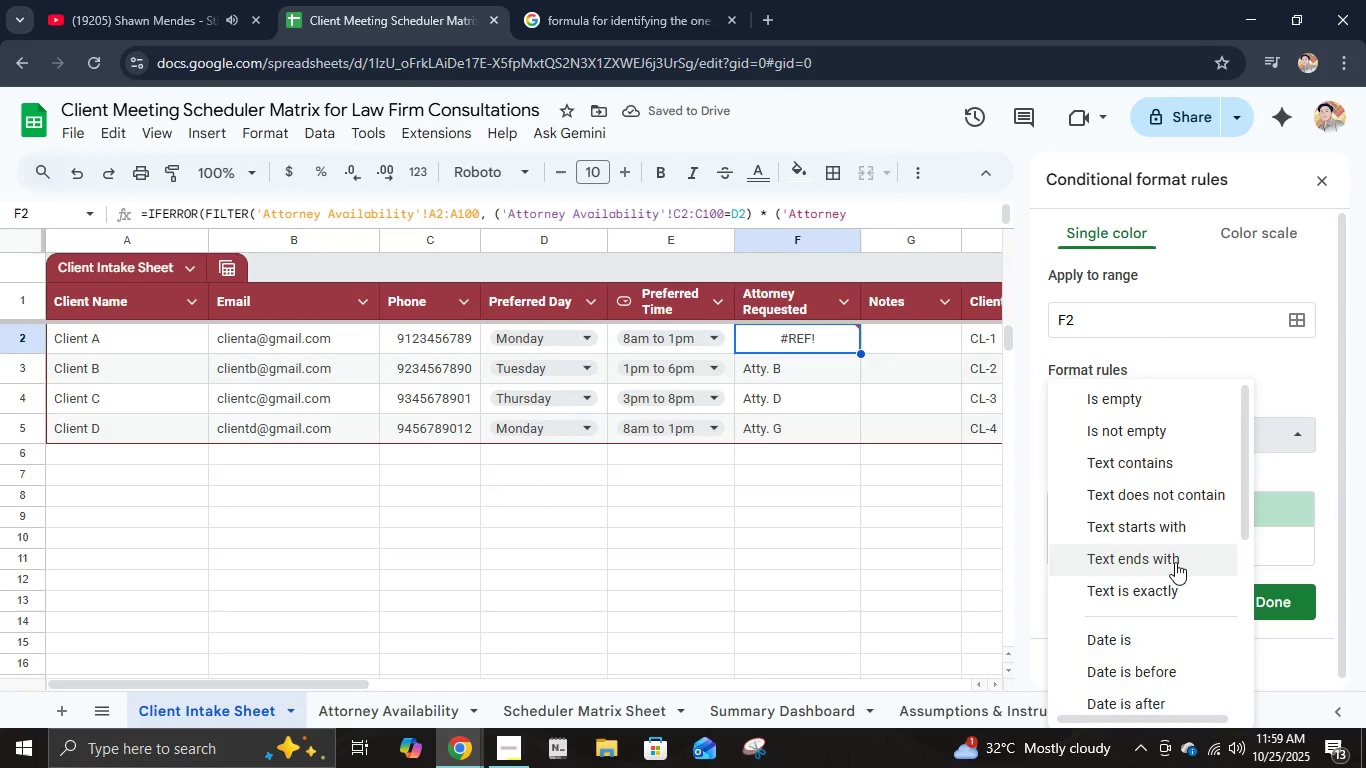 
scroll: coordinate [1175, 562], scroll_direction: down, amount: 8.0
 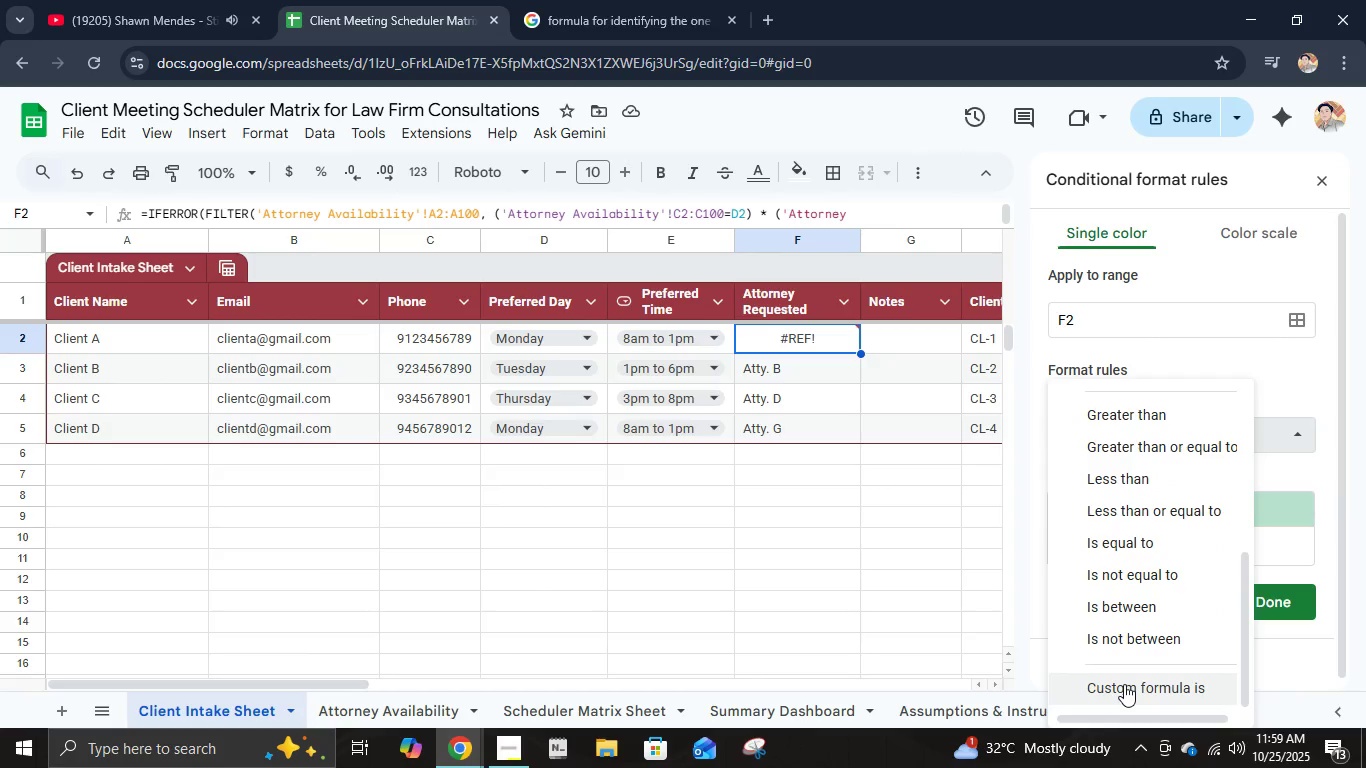 
left_click([1124, 684])
 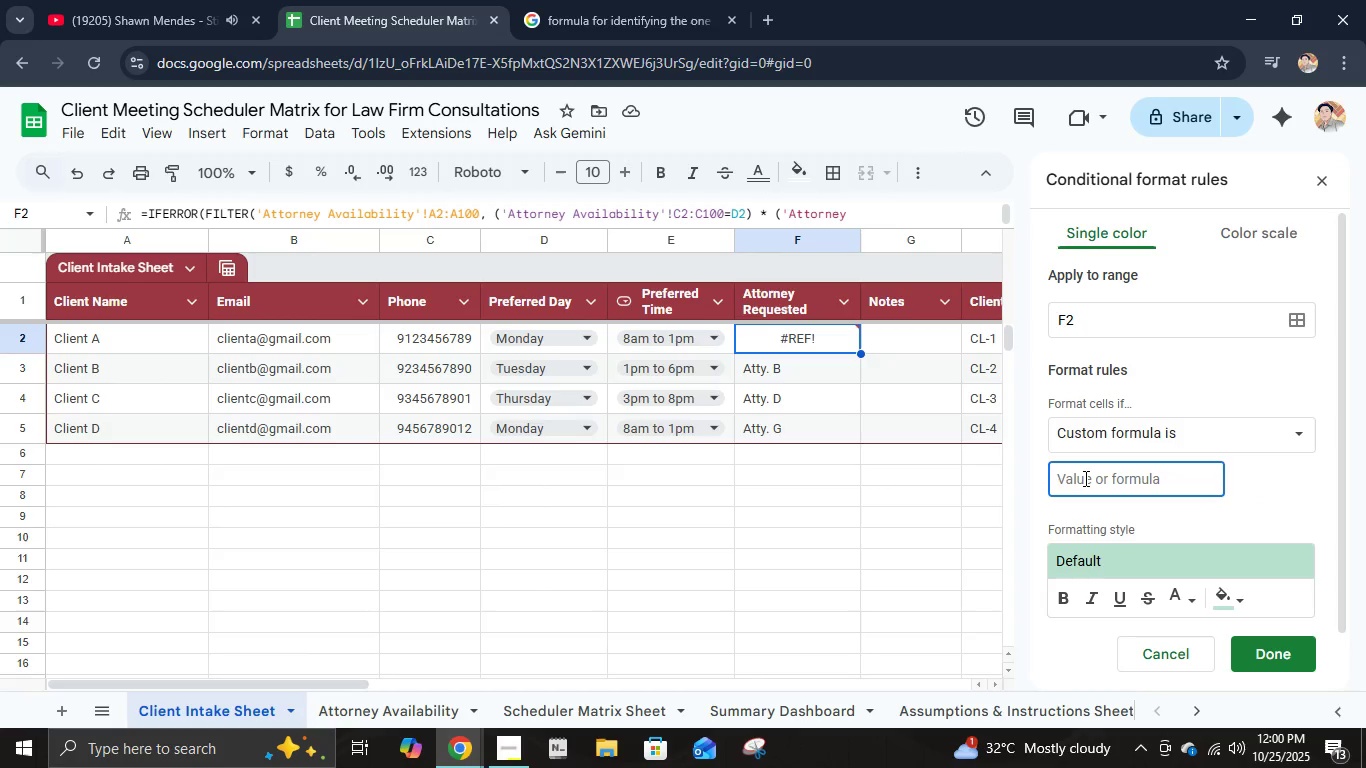 
key(Control+V)
 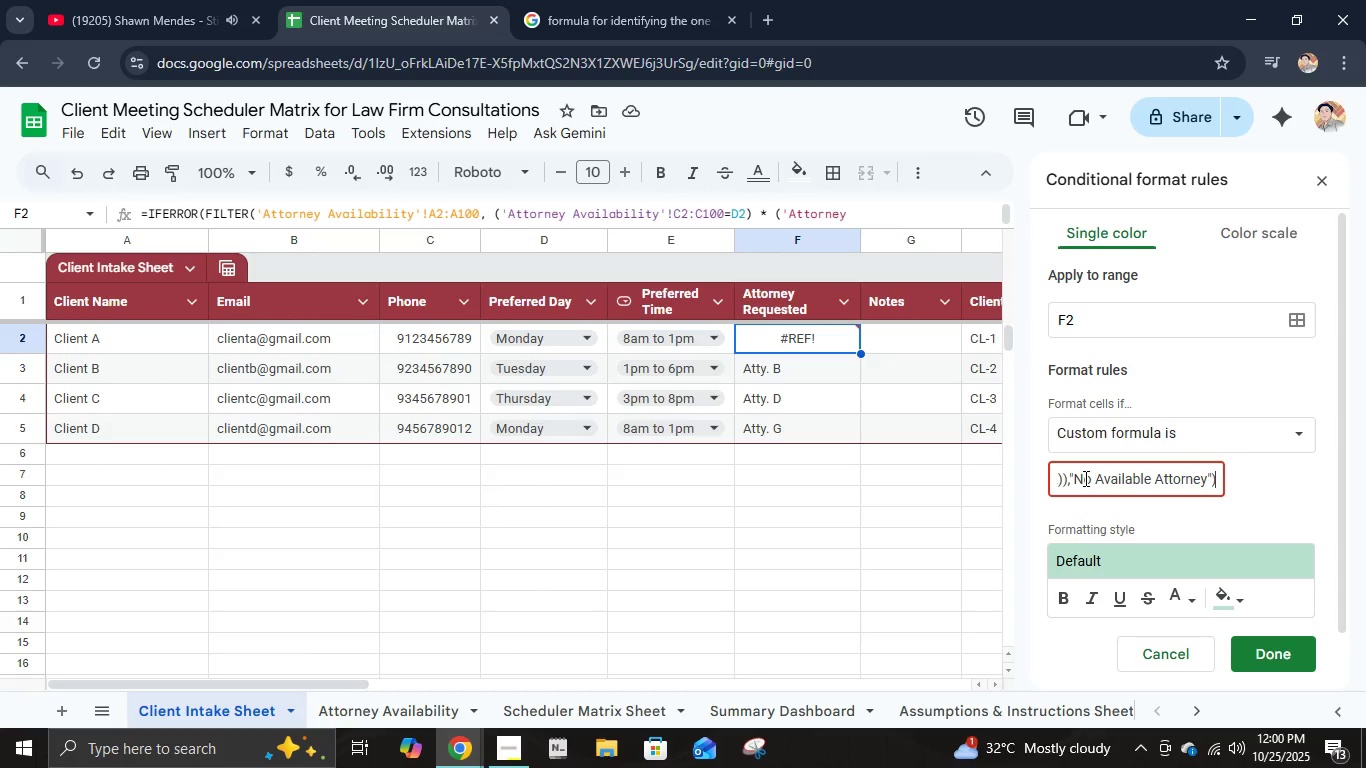 
wait(12.64)
 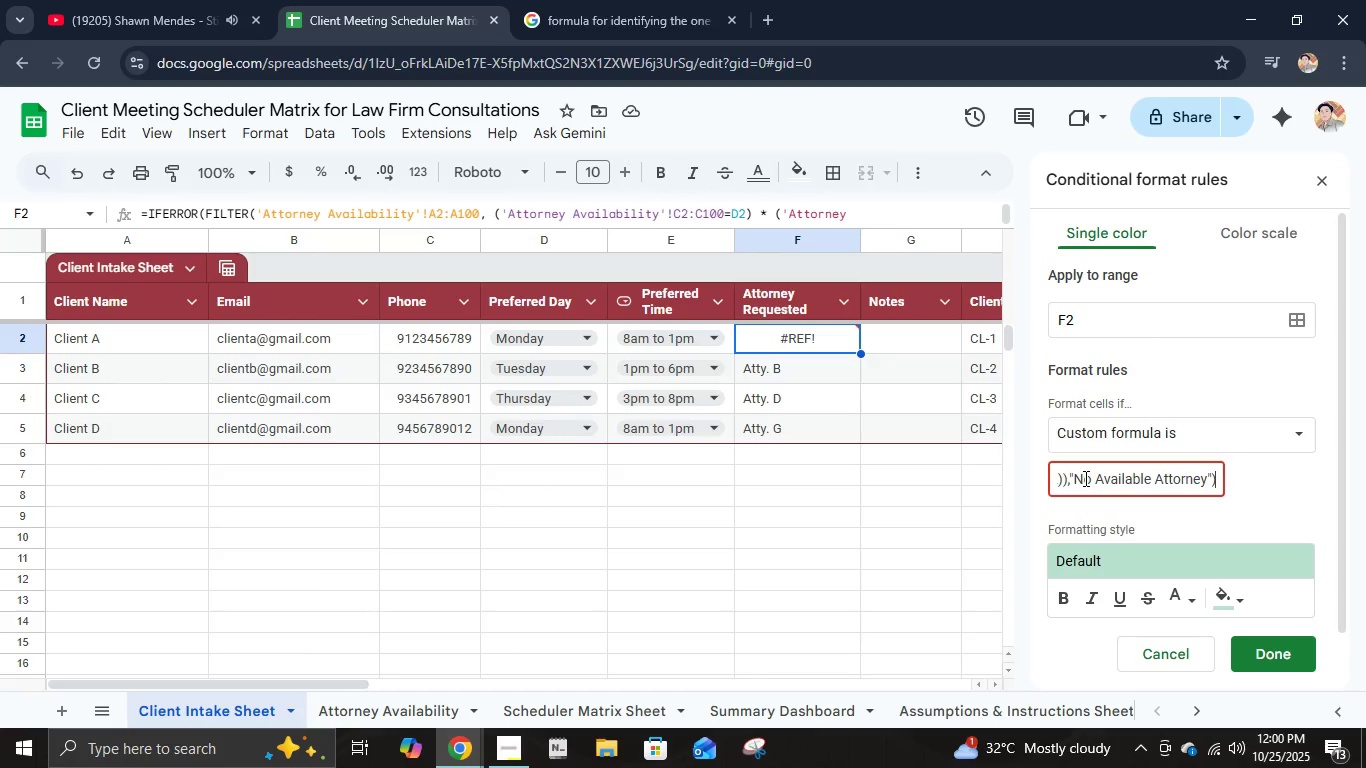 
left_click([1263, 506])
 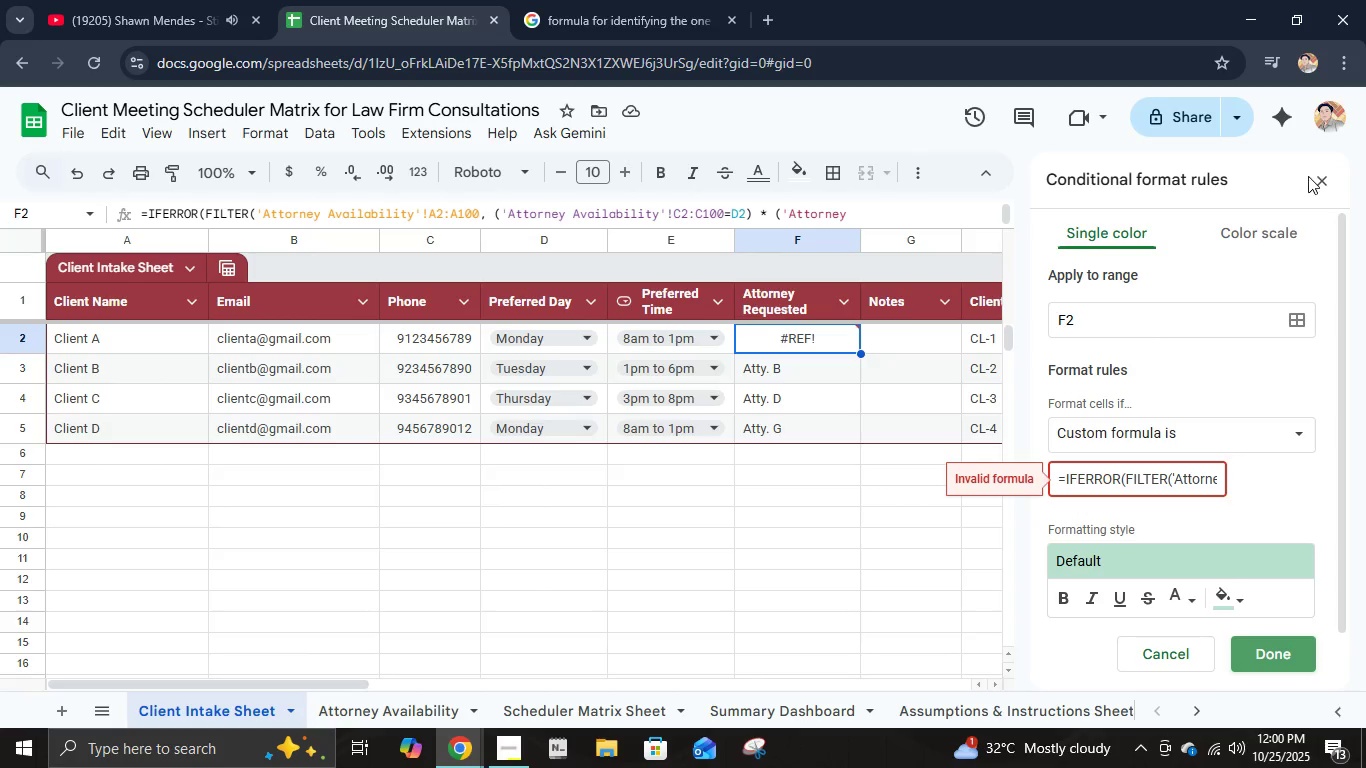 
left_click([1149, 669])
 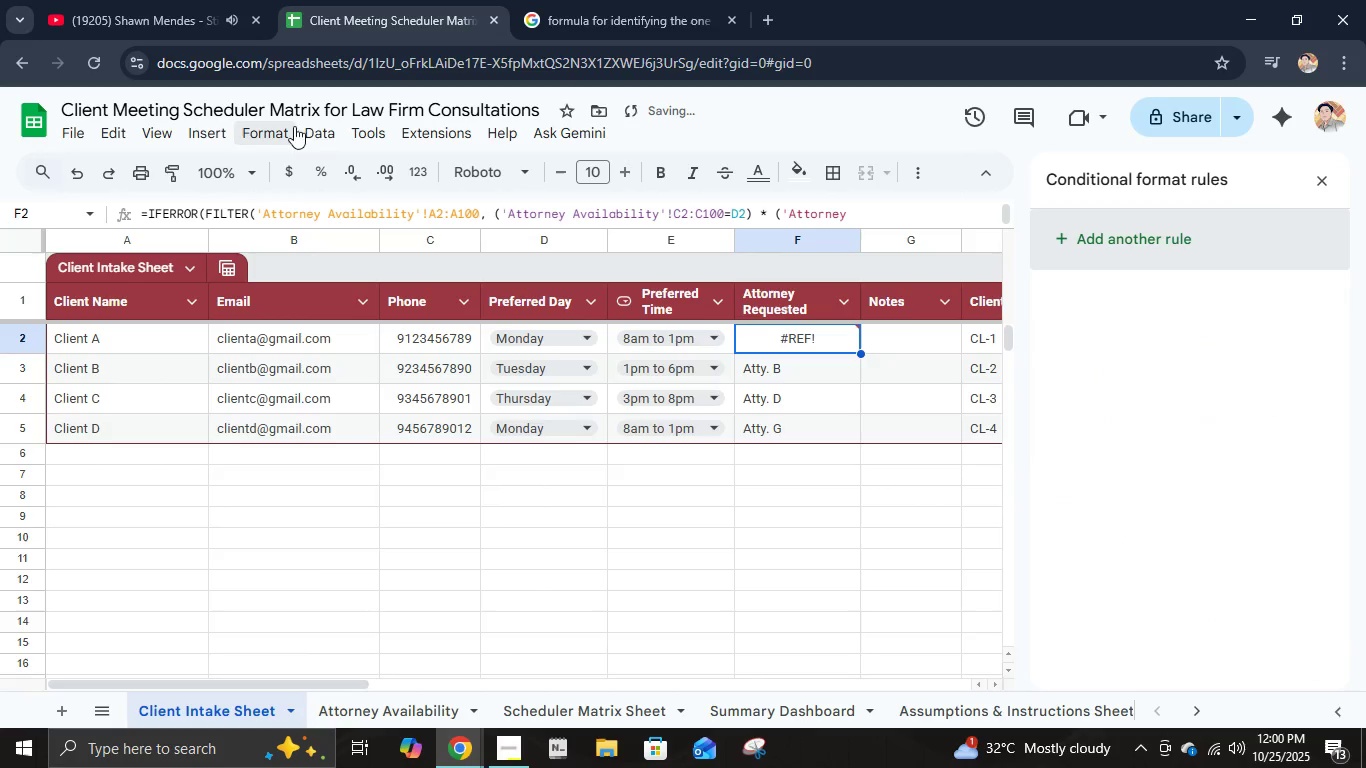 
left_click([325, 131])
 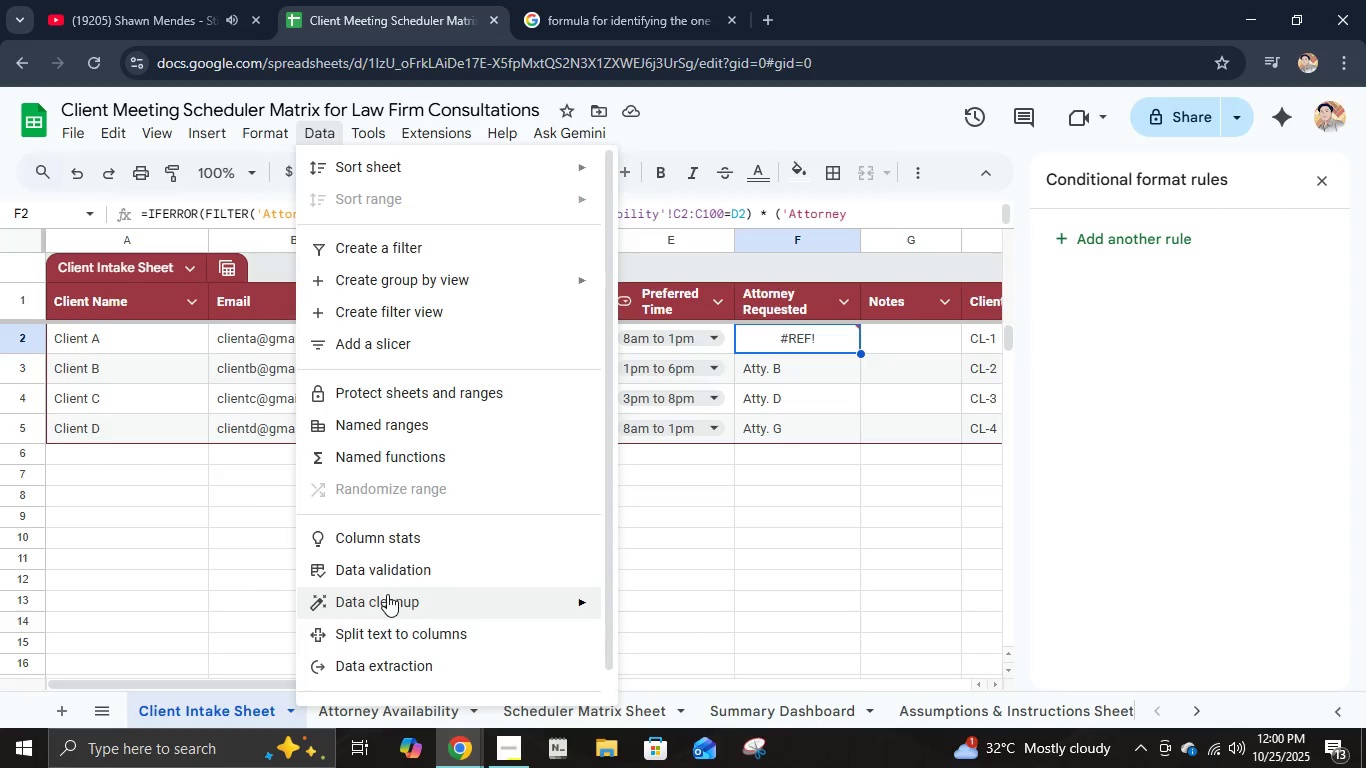 
wait(12.81)
 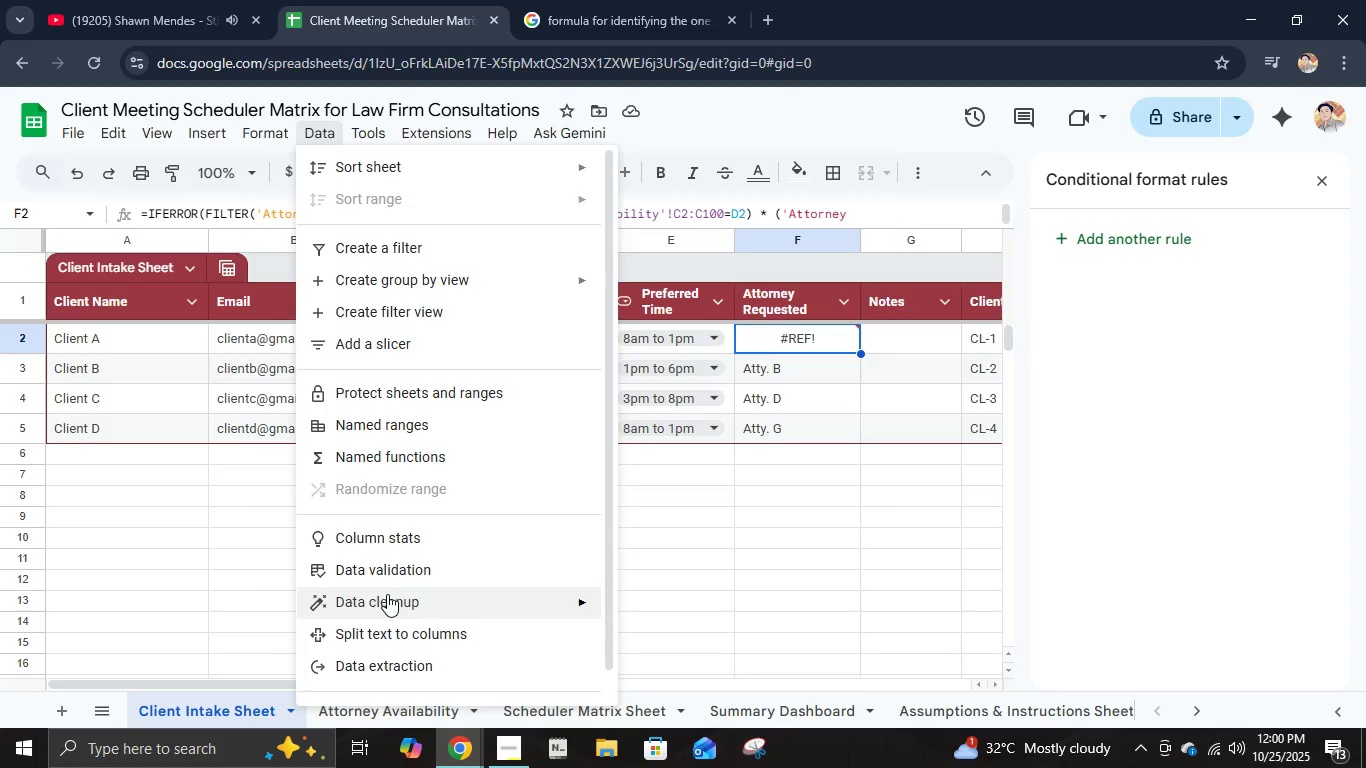 
left_click([427, 163])
 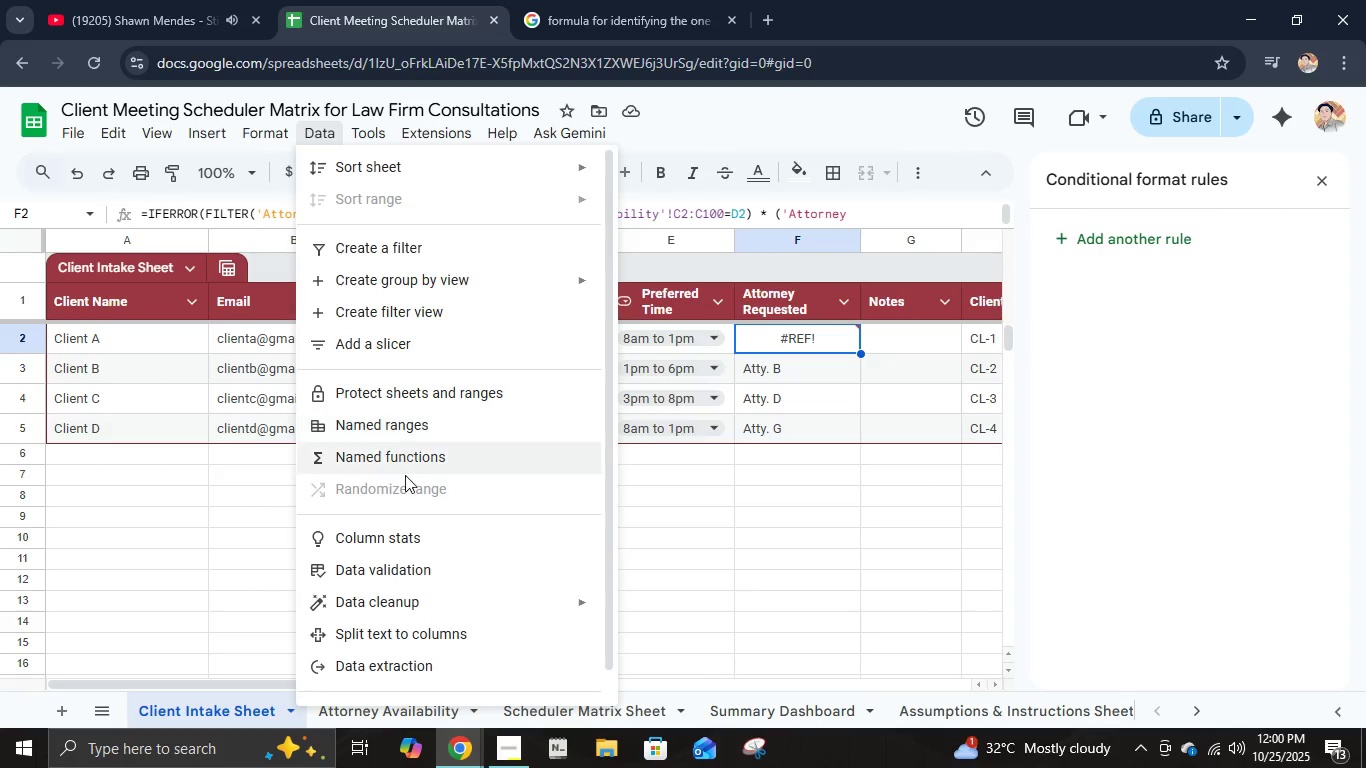 
left_click([409, 456])
 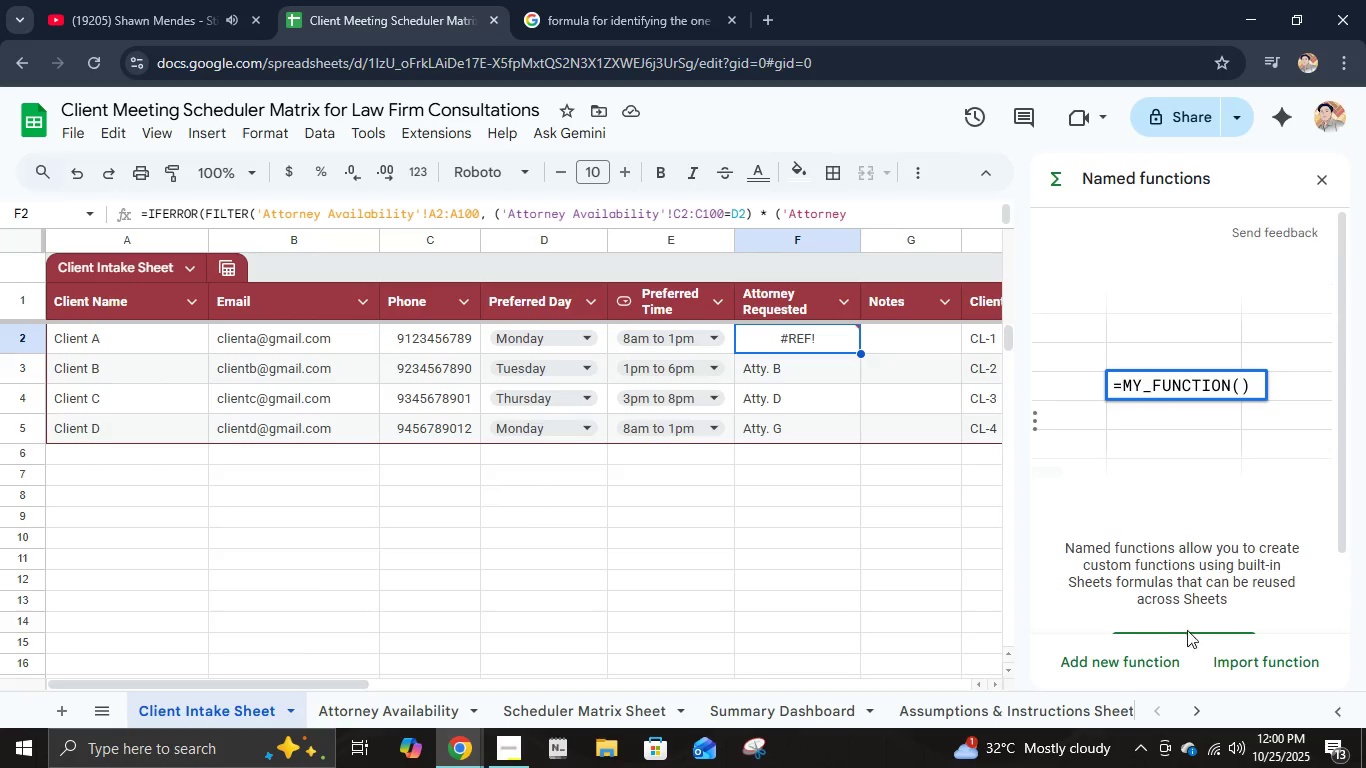 
left_click([1147, 664])
 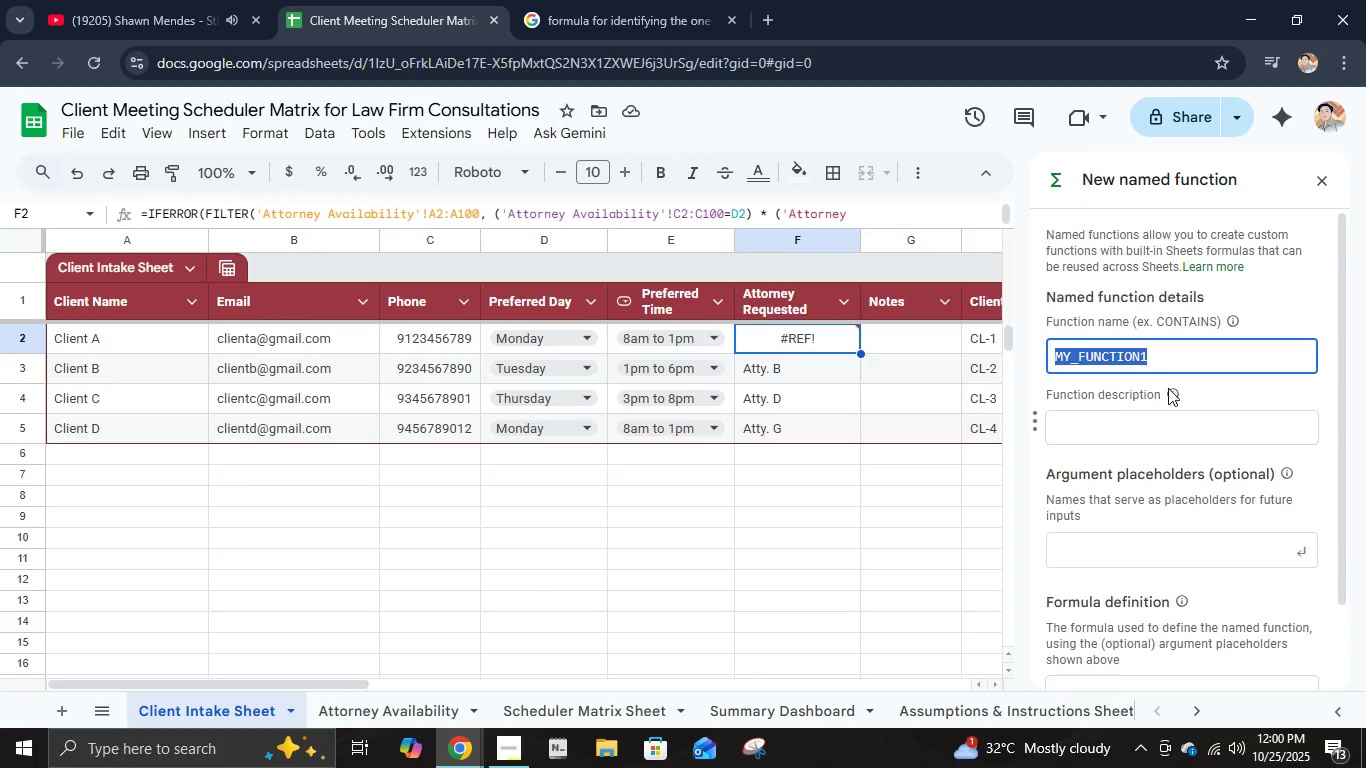 
left_click([1162, 426])
 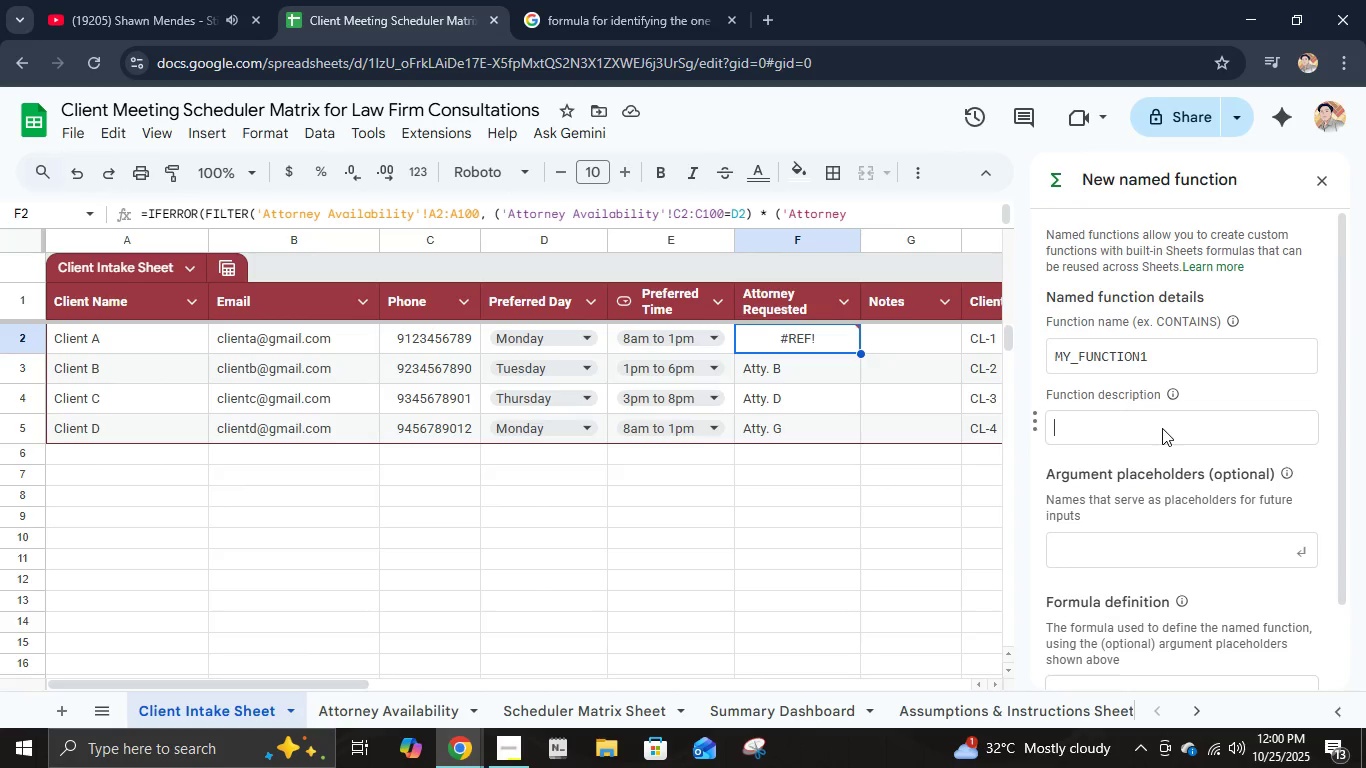 
key(Control+ControlLeft)
 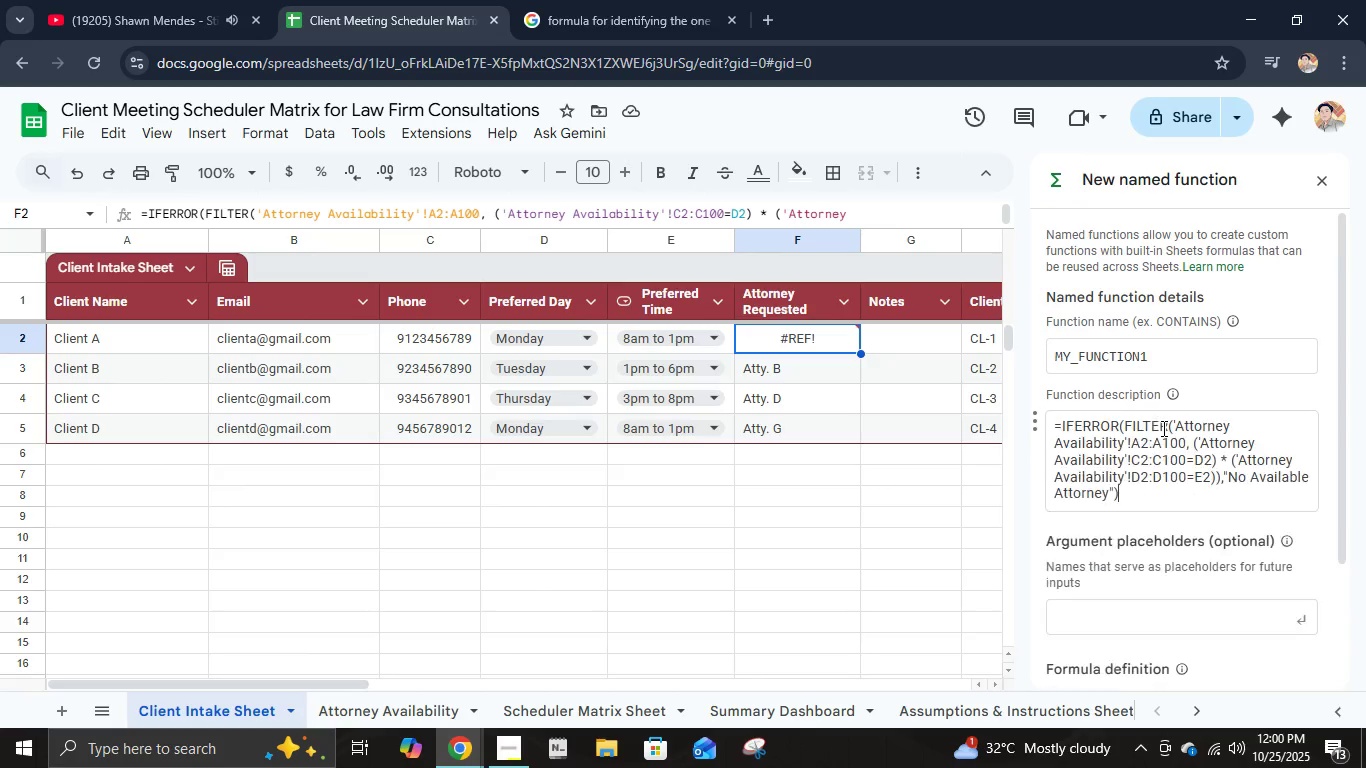 
key(Control+V)
 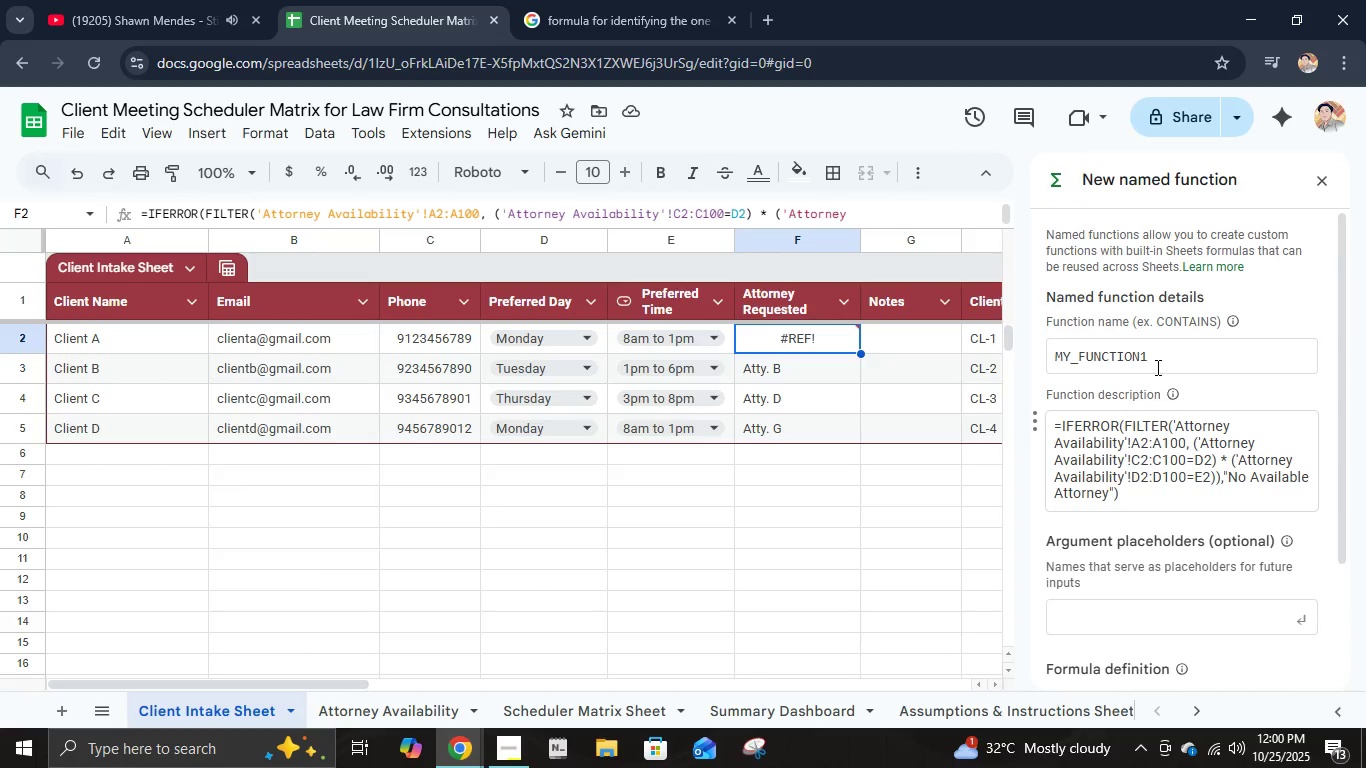 
left_click([1156, 366])
 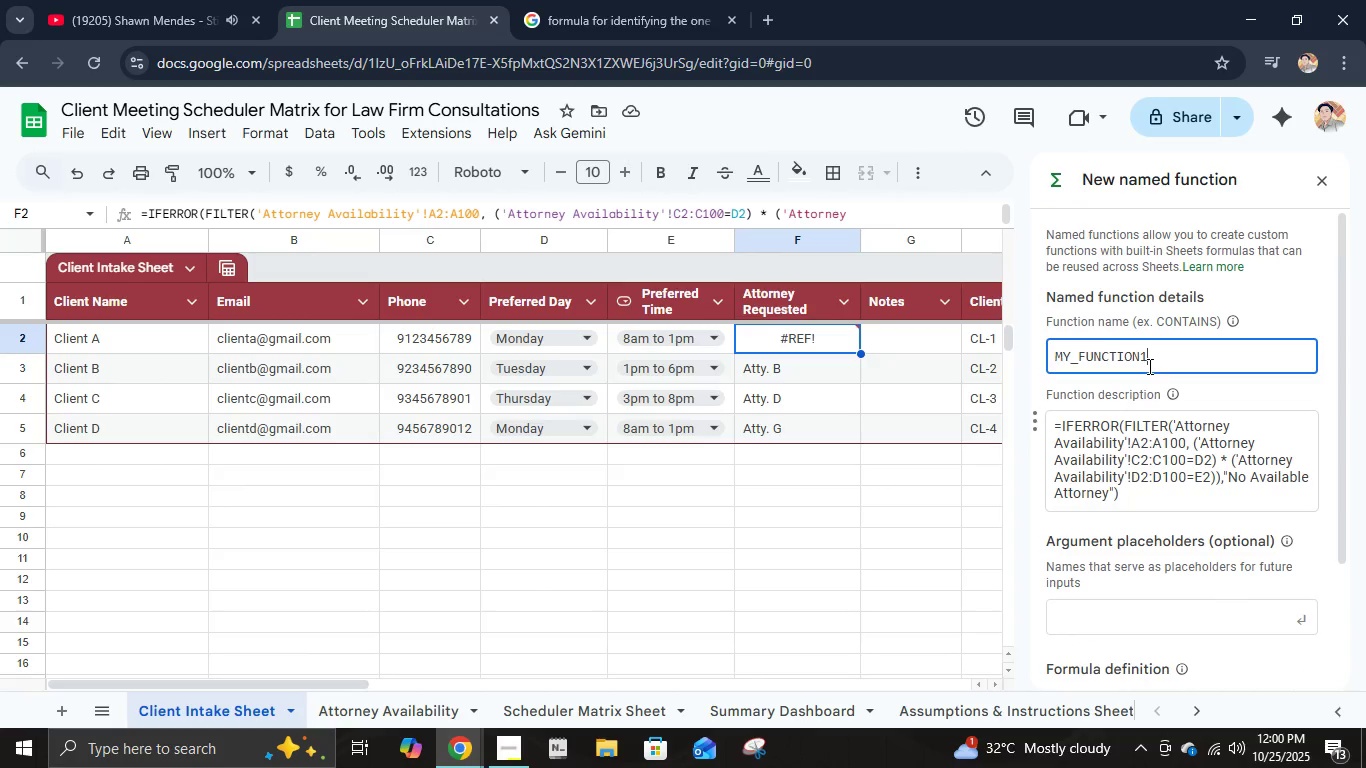 
left_click_drag(start_coordinate=[1156, 367], to_coordinate=[1053, 354])
 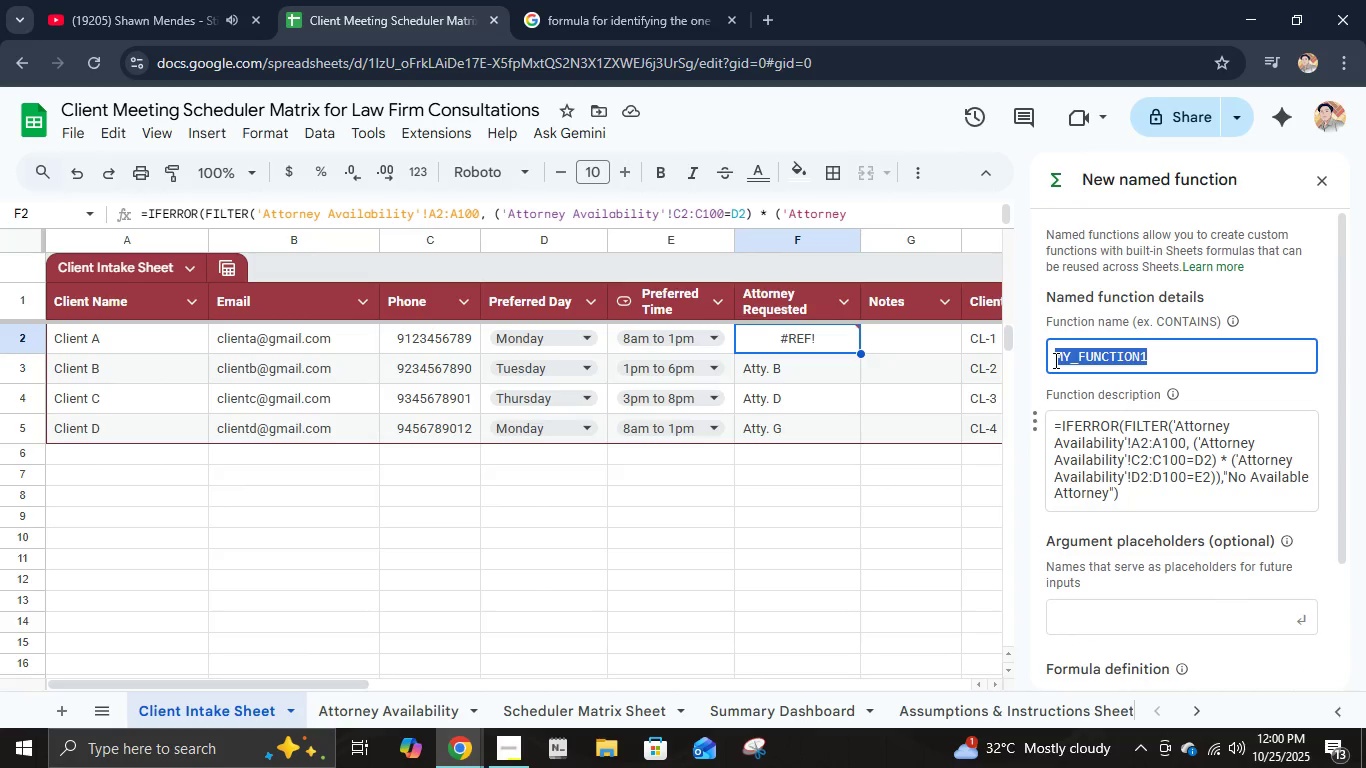 
type(Attorney Lookup)
 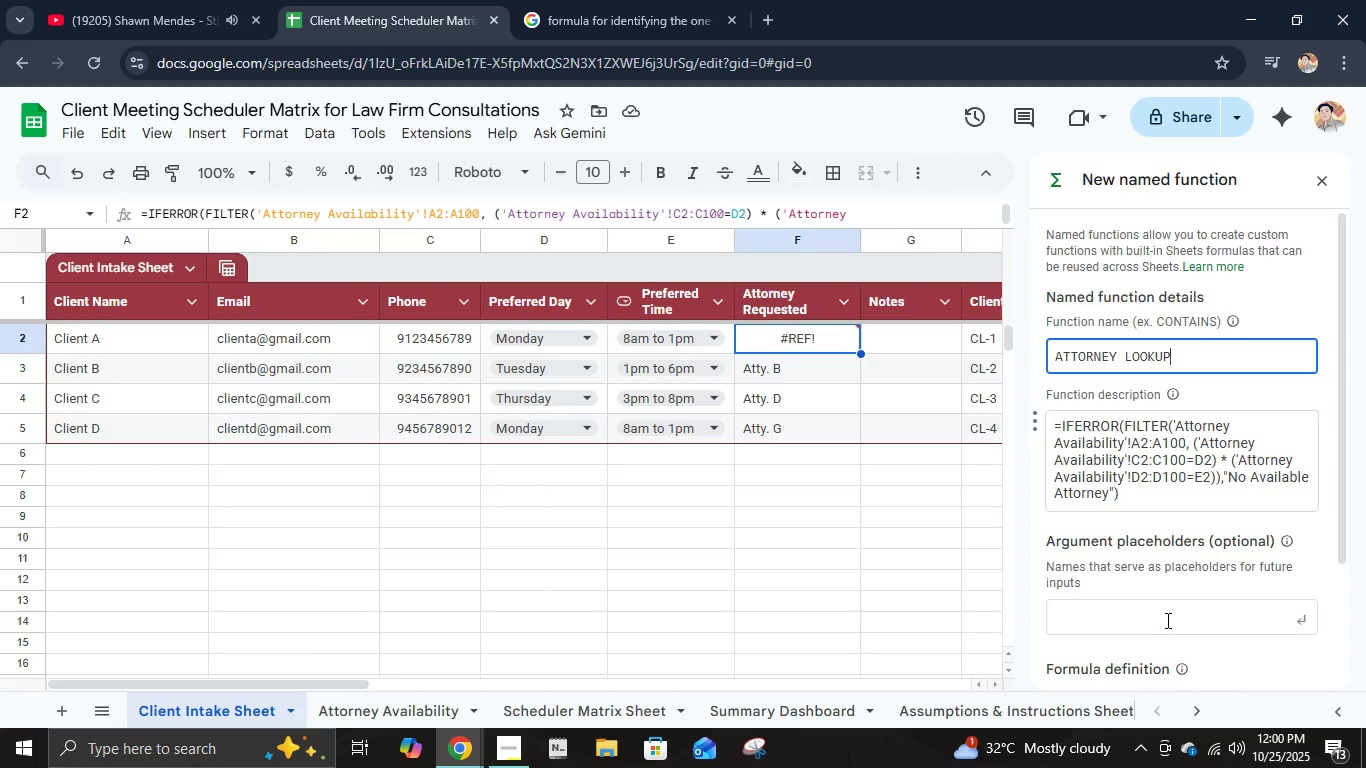 
scroll: coordinate [1170, 612], scroll_direction: down, amount: 5.0
 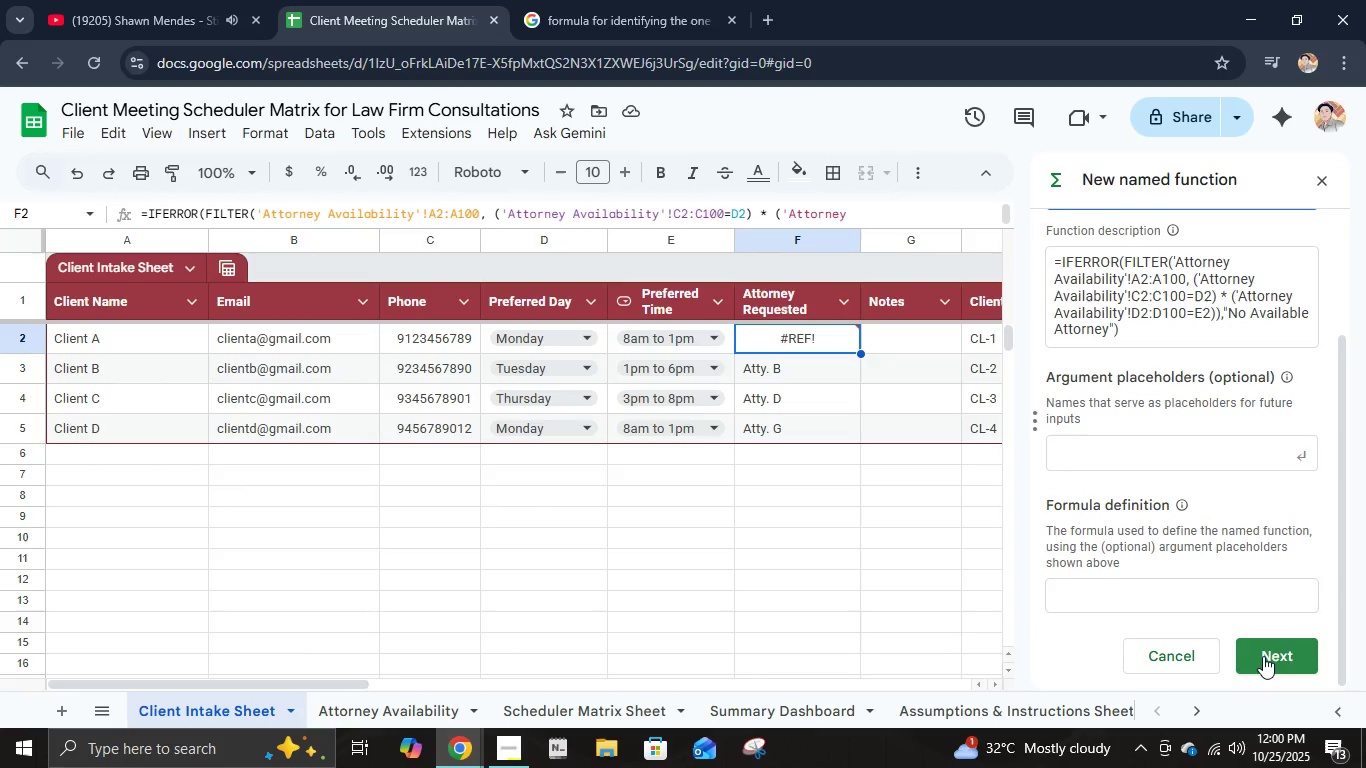 
left_click([1263, 656])
 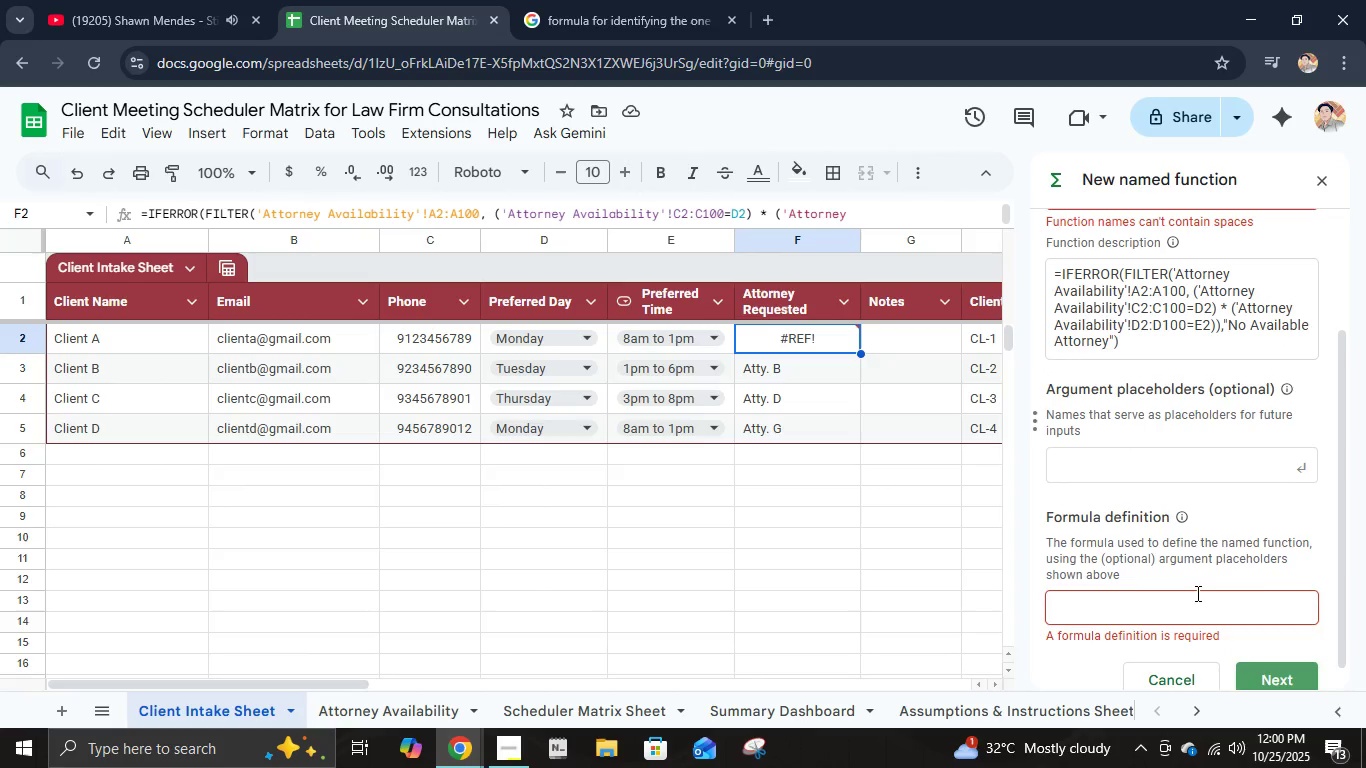 
scroll: coordinate [1196, 590], scroll_direction: down, amount: 3.0
 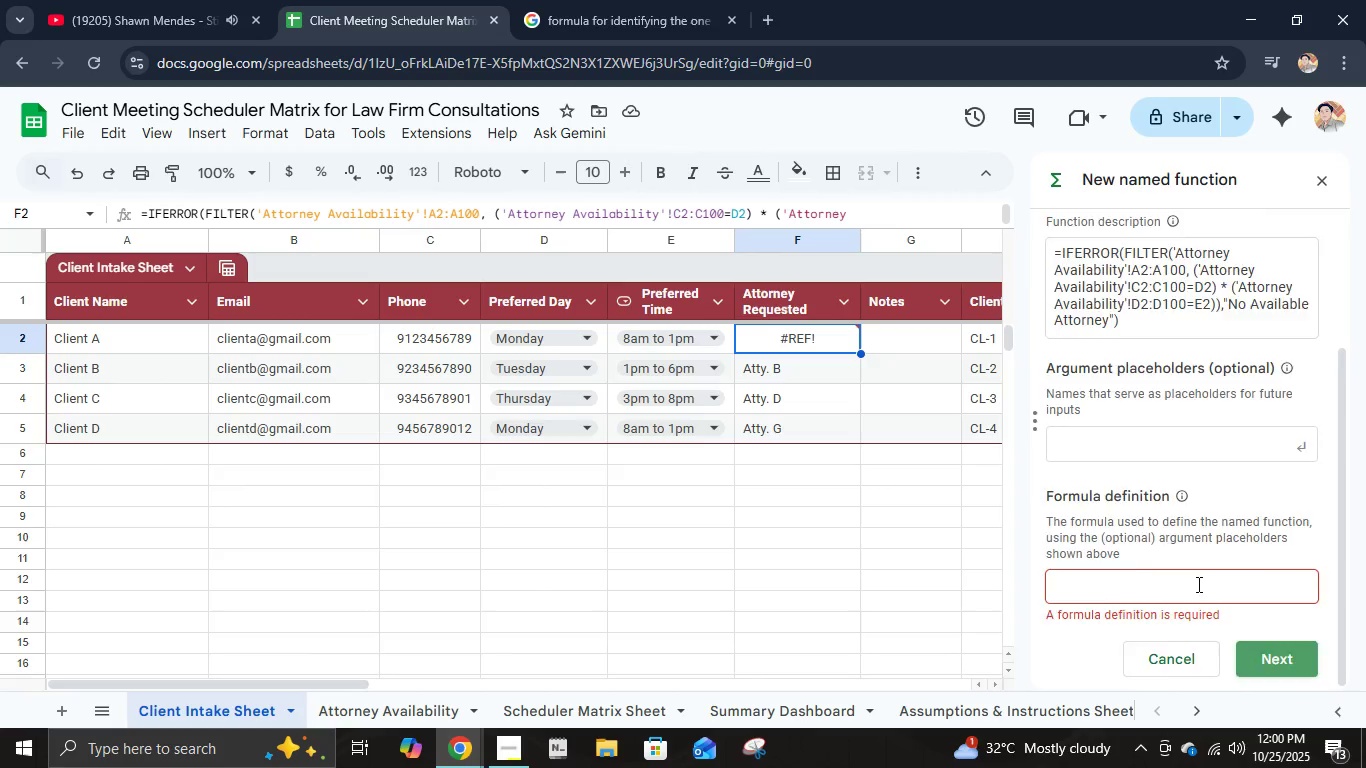 
scroll: coordinate [1197, 584], scroll_direction: up, amount: 3.0
 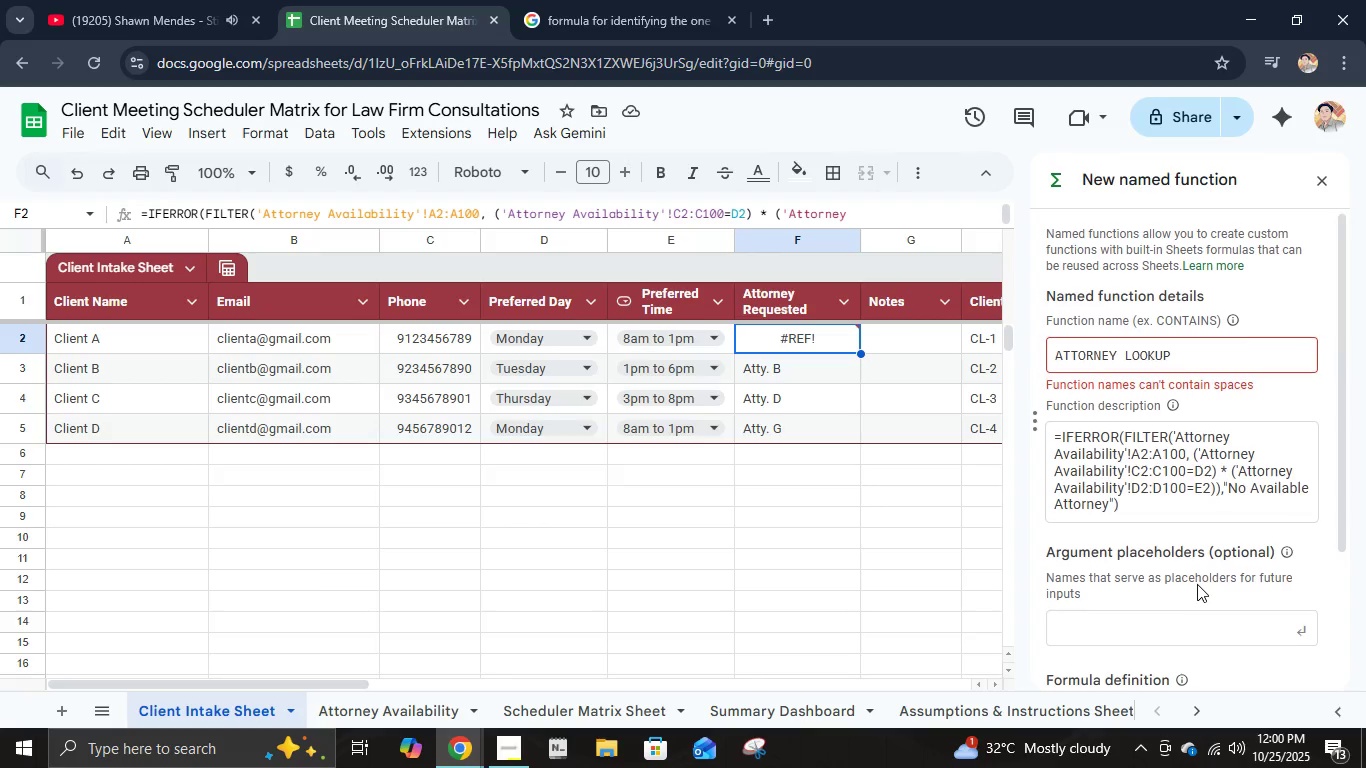 
scroll: coordinate [1197, 584], scroll_direction: down, amount: 5.0
 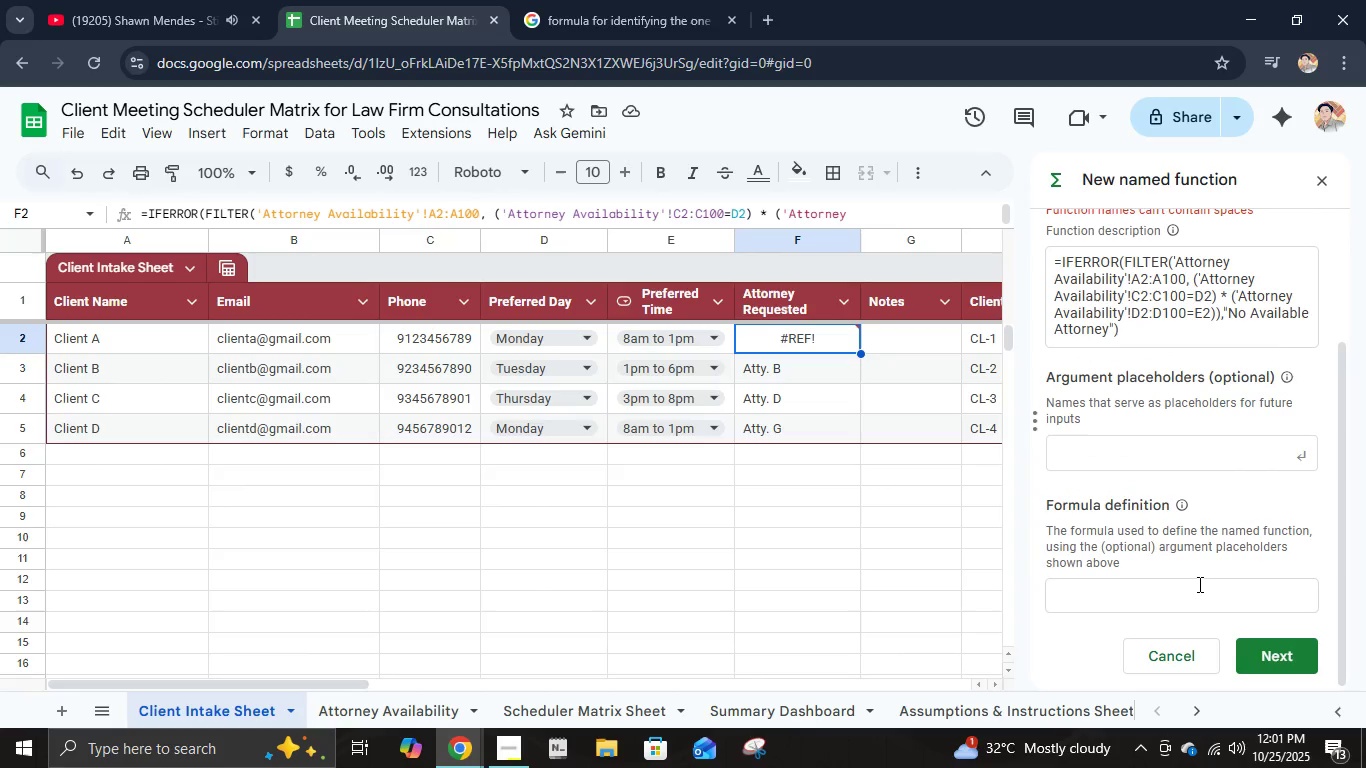 
key(Control+V)
 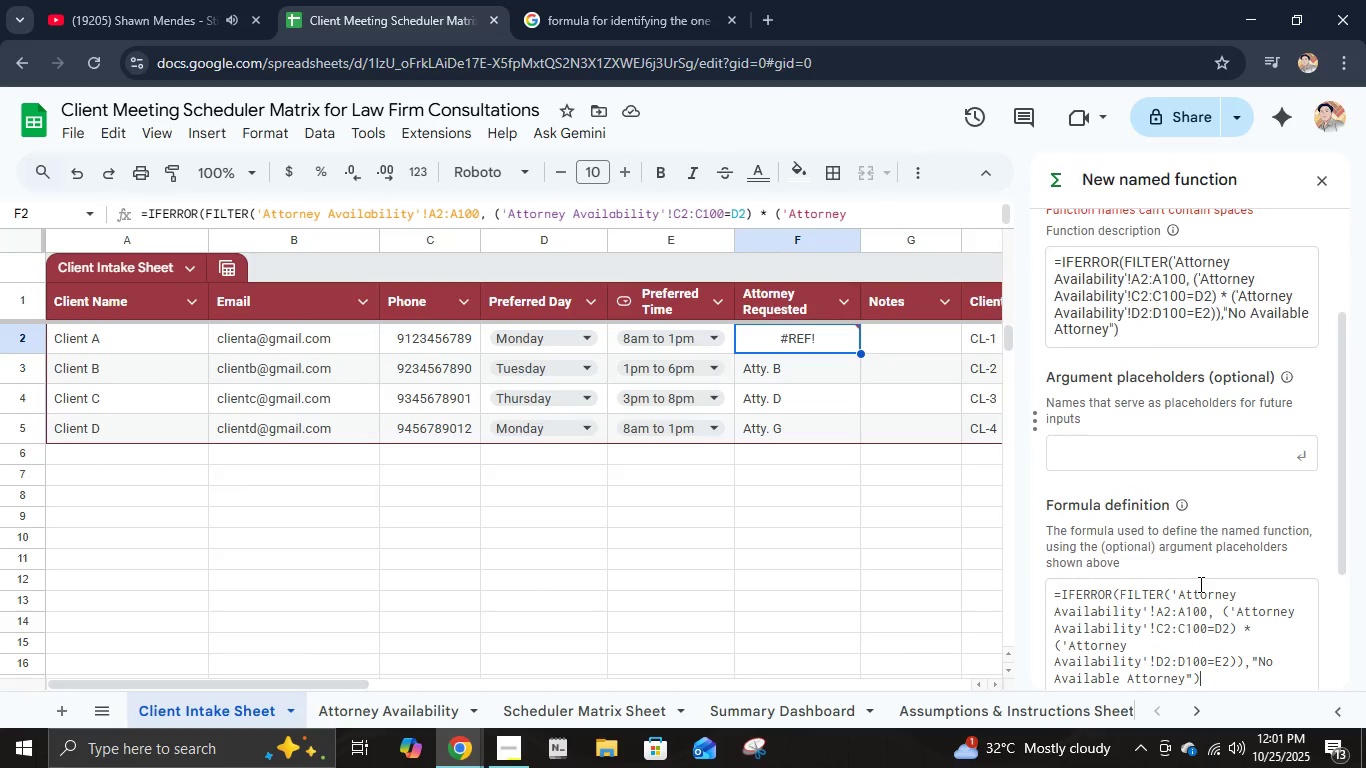 
scroll: coordinate [1199, 584], scroll_direction: down, amount: 3.0
 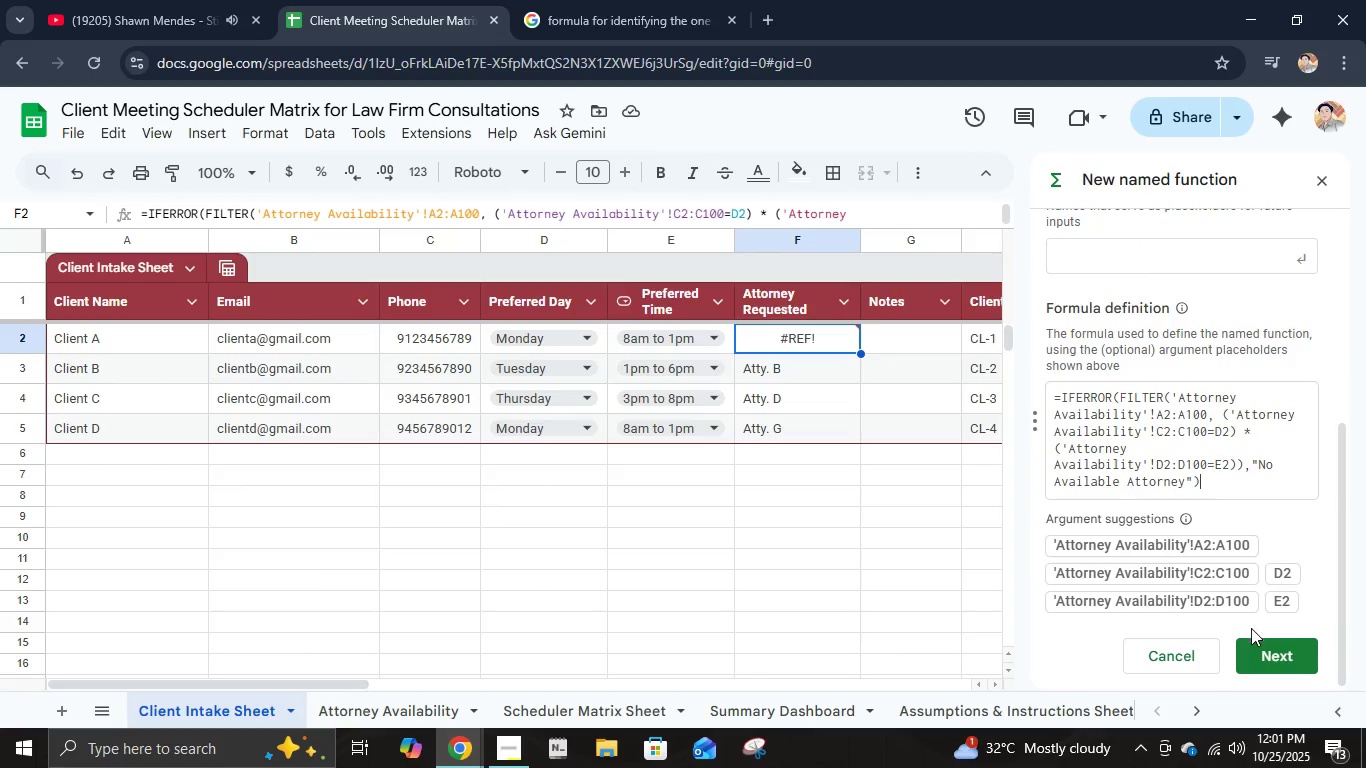 
left_click([1268, 650])
 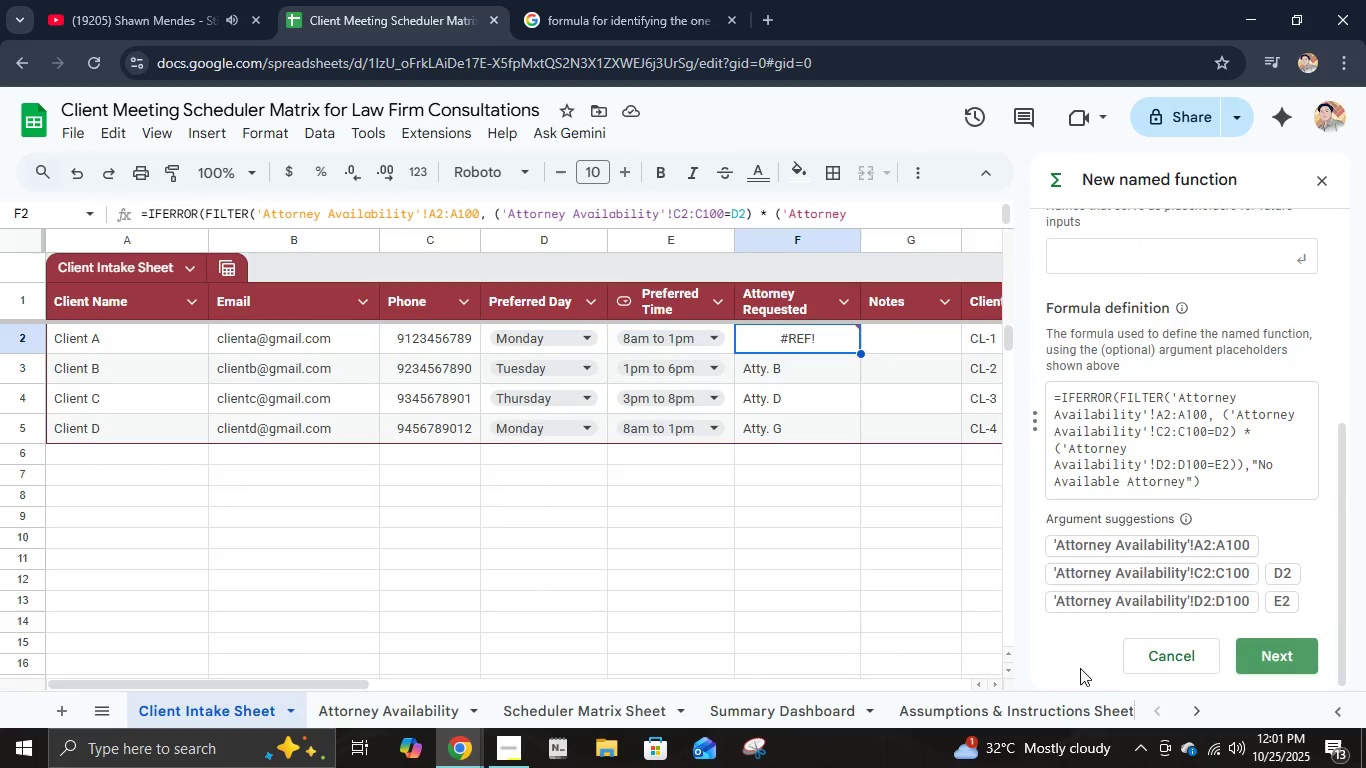 
left_click([1261, 649])
 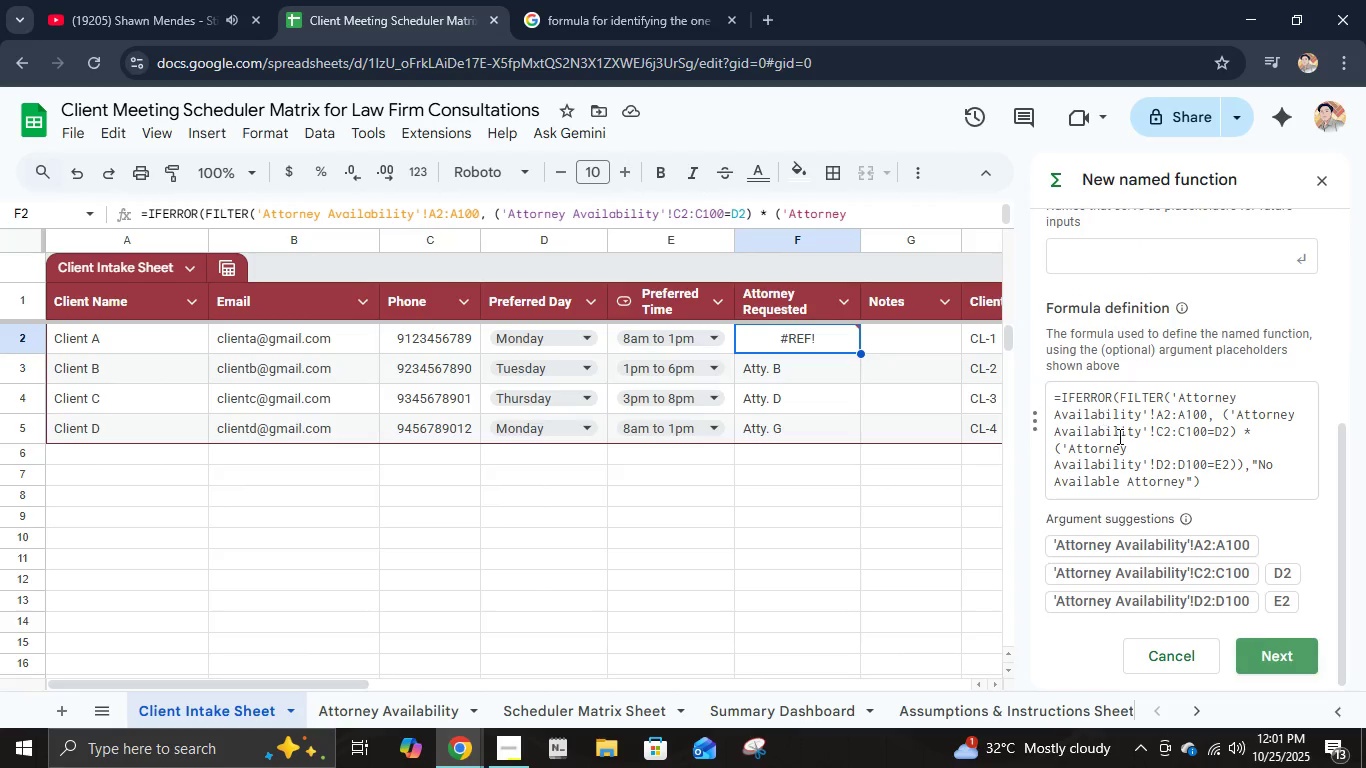 
scroll: coordinate [1119, 438], scroll_direction: up, amount: 2.0
 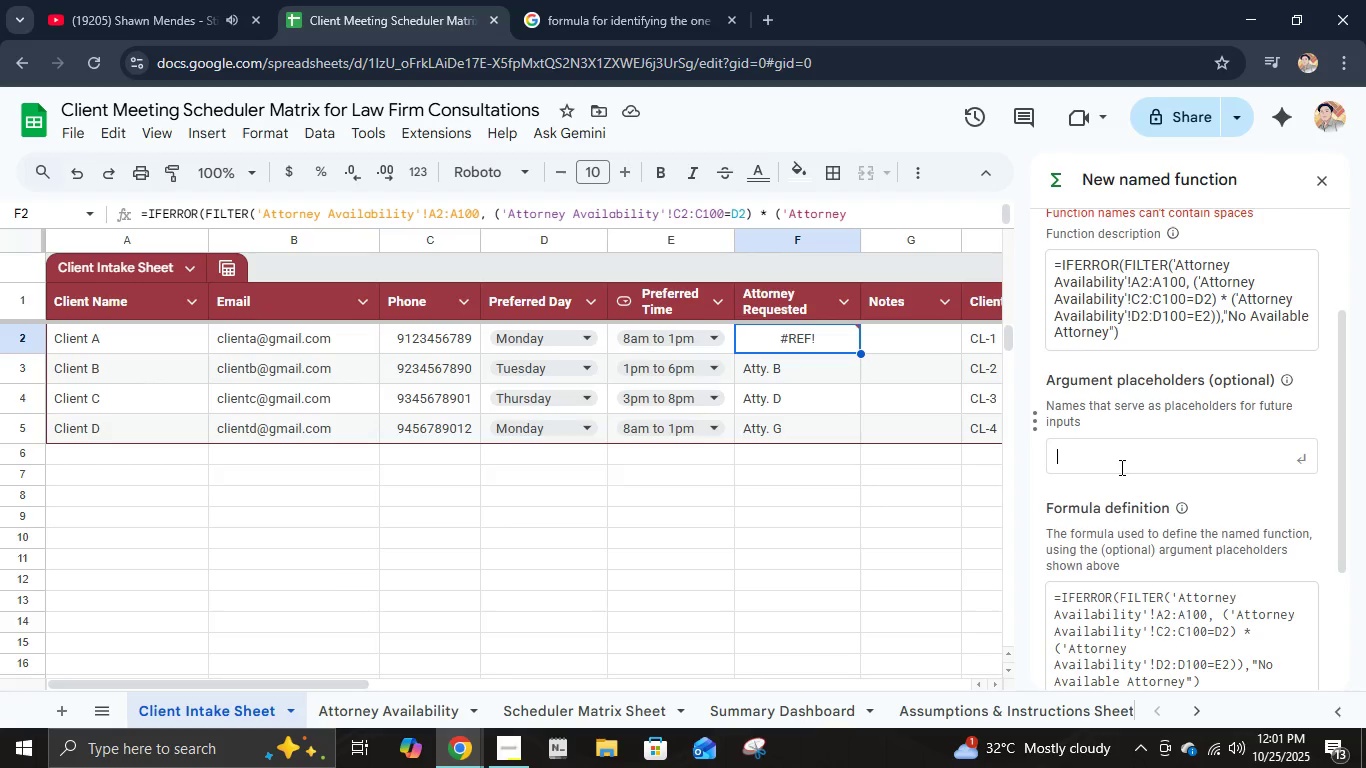 
left_click([1120, 467])
 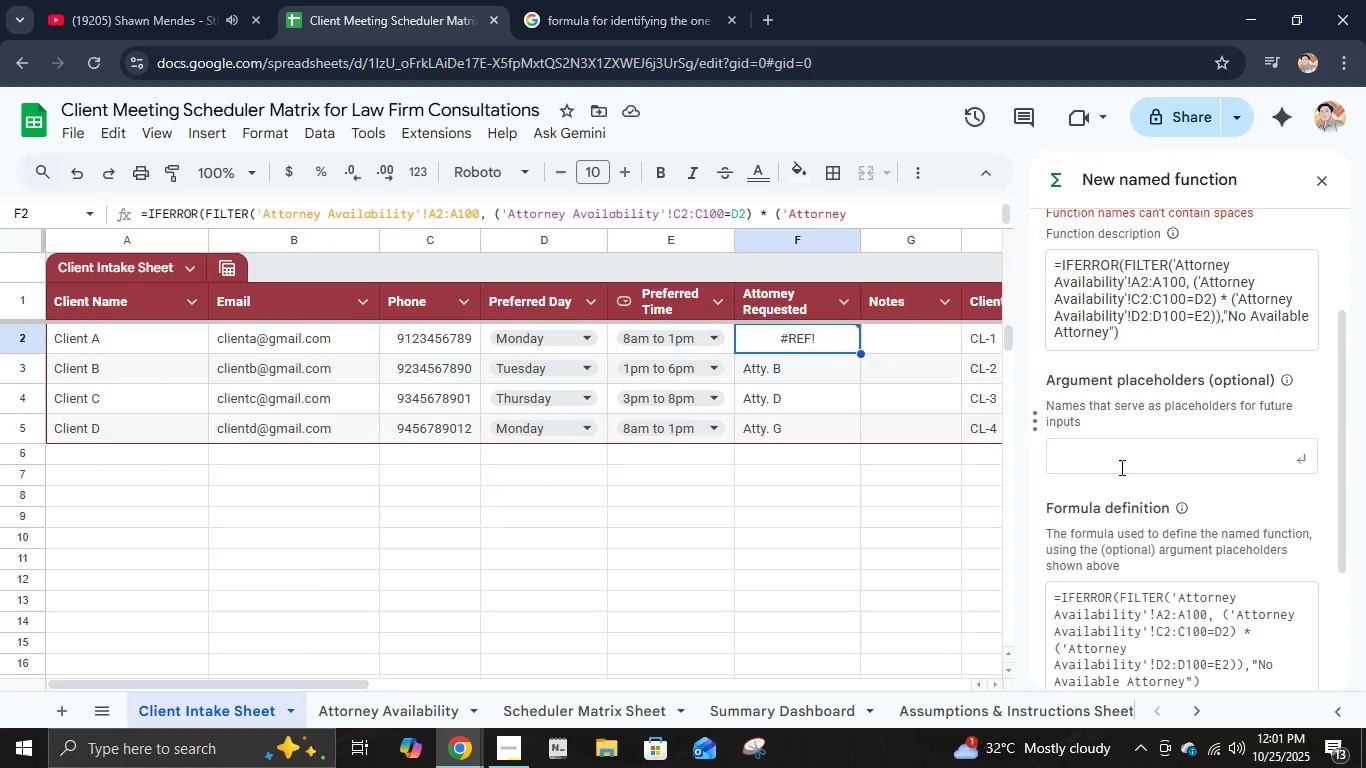 
scroll: coordinate [1120, 467], scroll_direction: up, amount: 3.0
 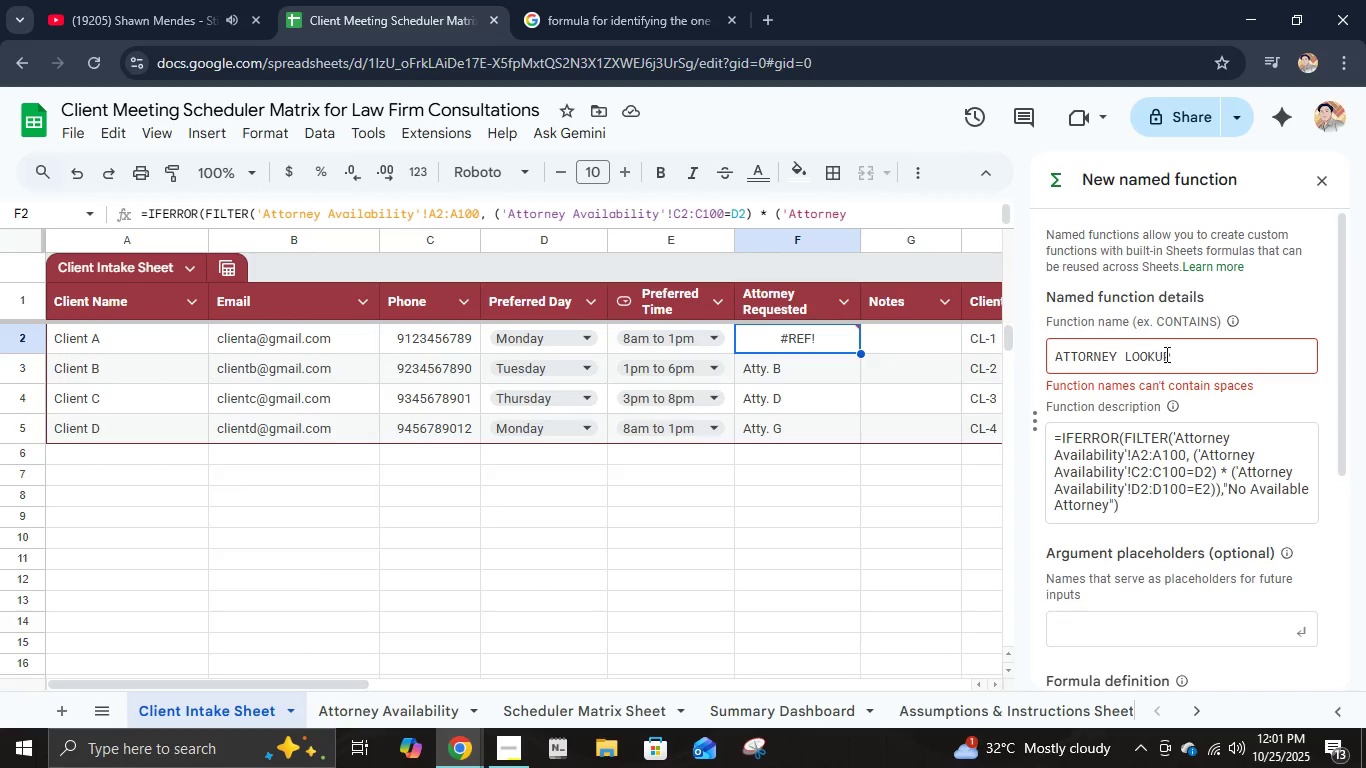 
left_click([1168, 352])
 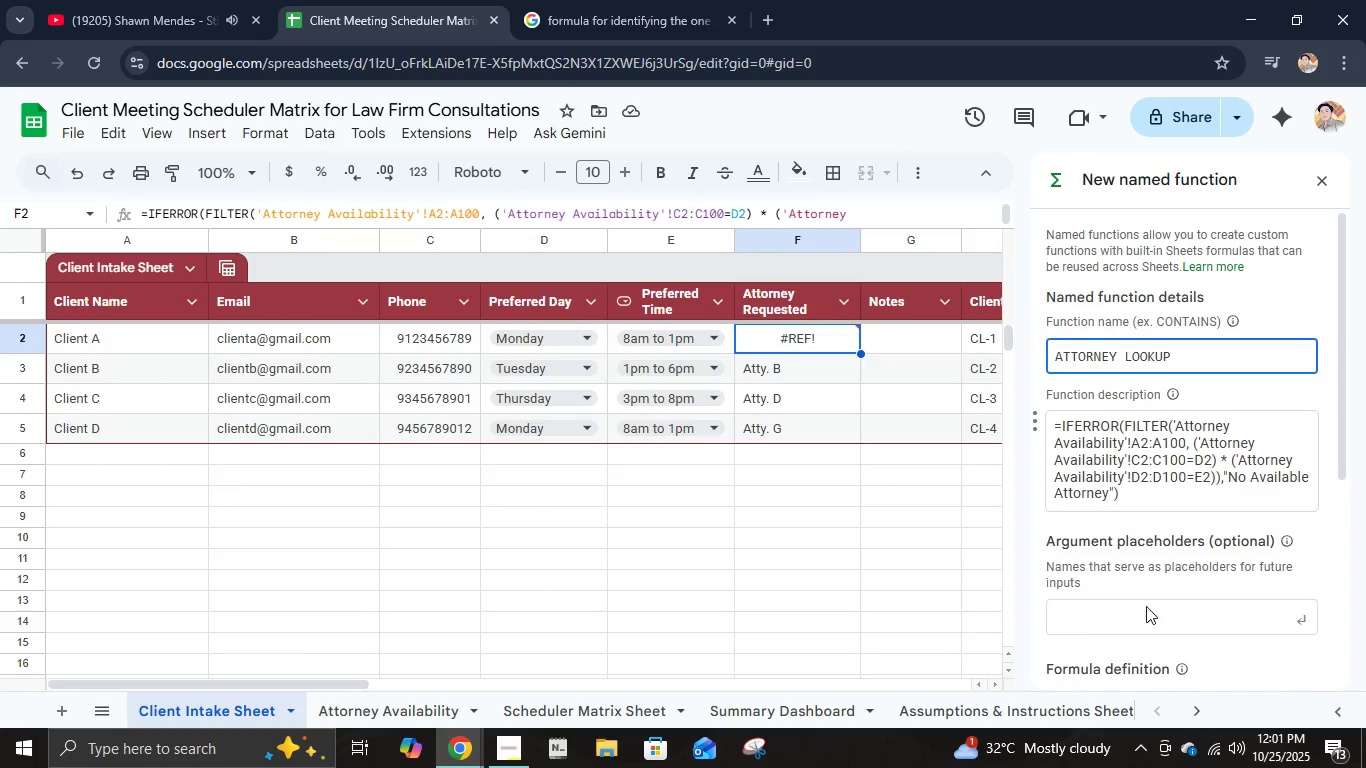 
left_click([1135, 618])
 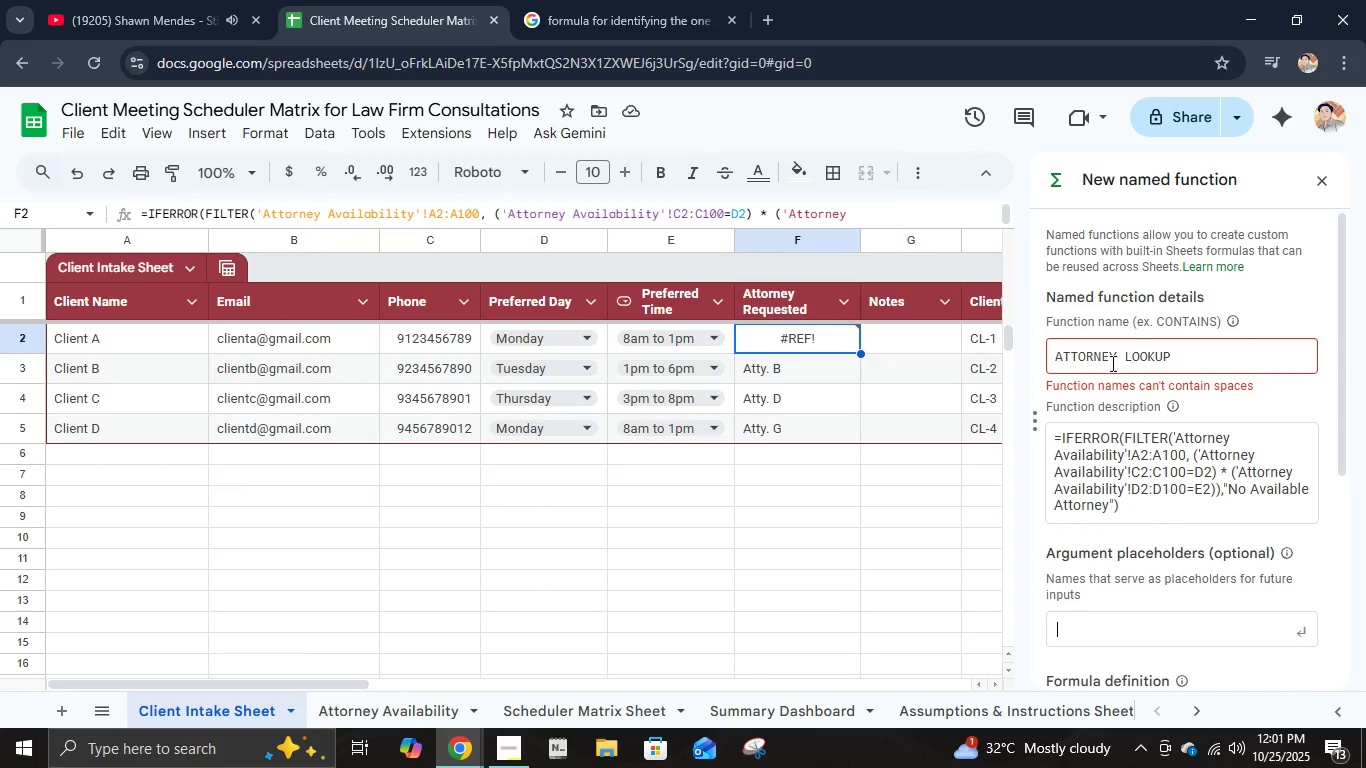 
left_click([1128, 354])
 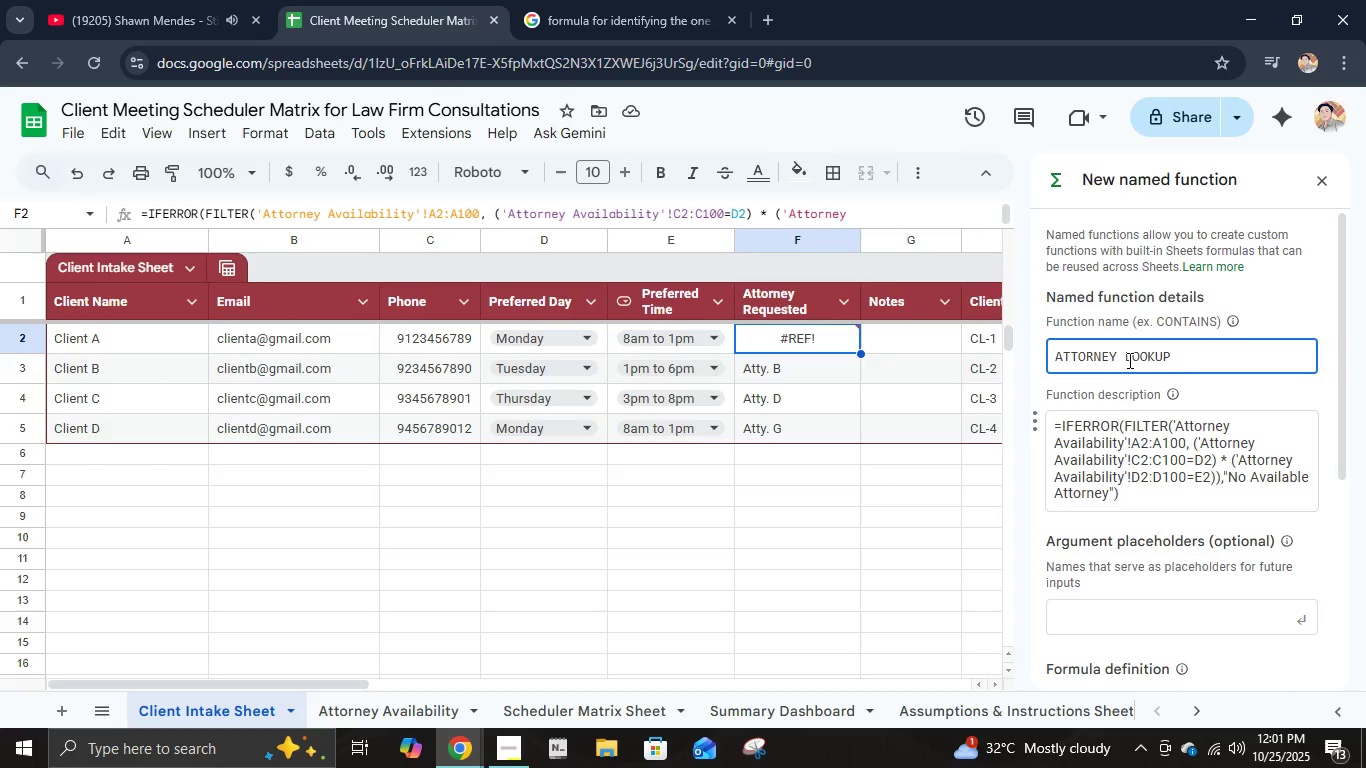 
key(Backspace)
type(Attorney Lookup)
 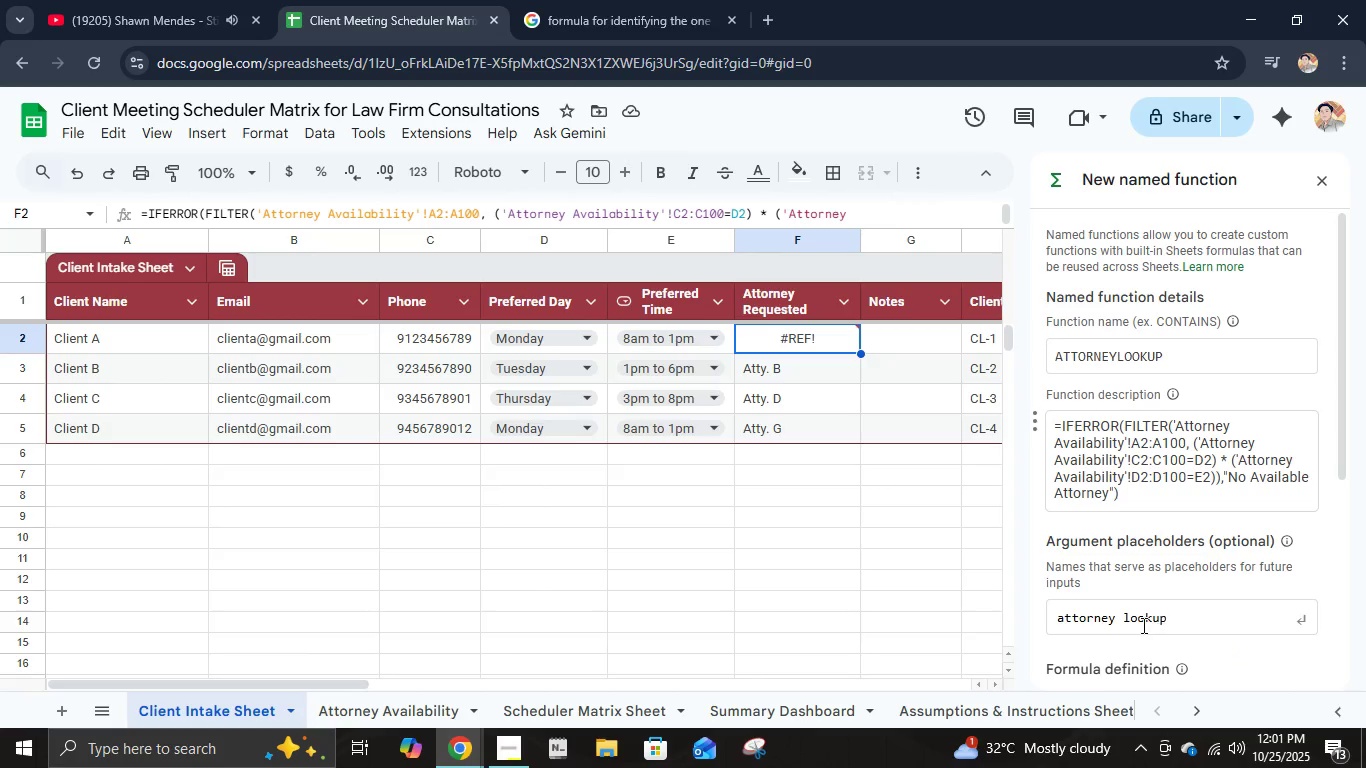 
left_click([1125, 619])
 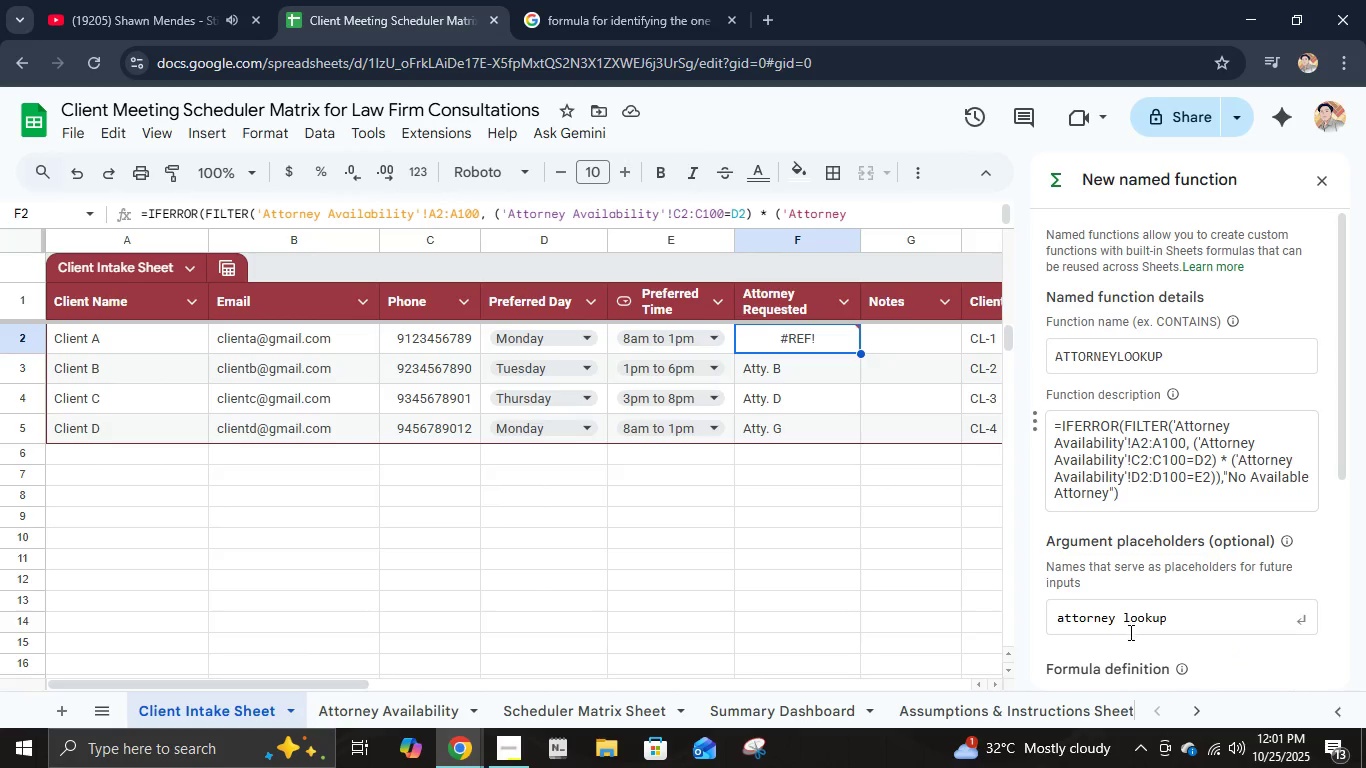 
key(Backspace)
 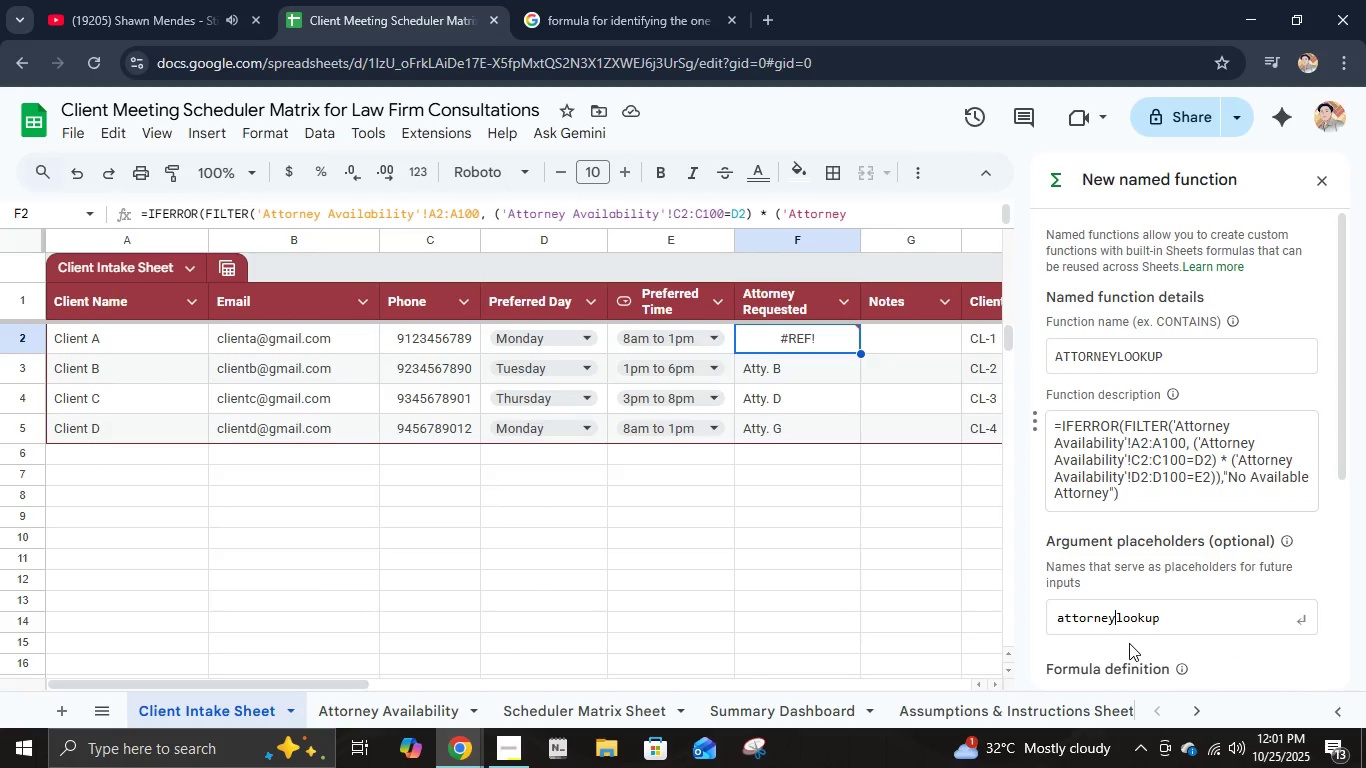 
key(Shift+Minus)
 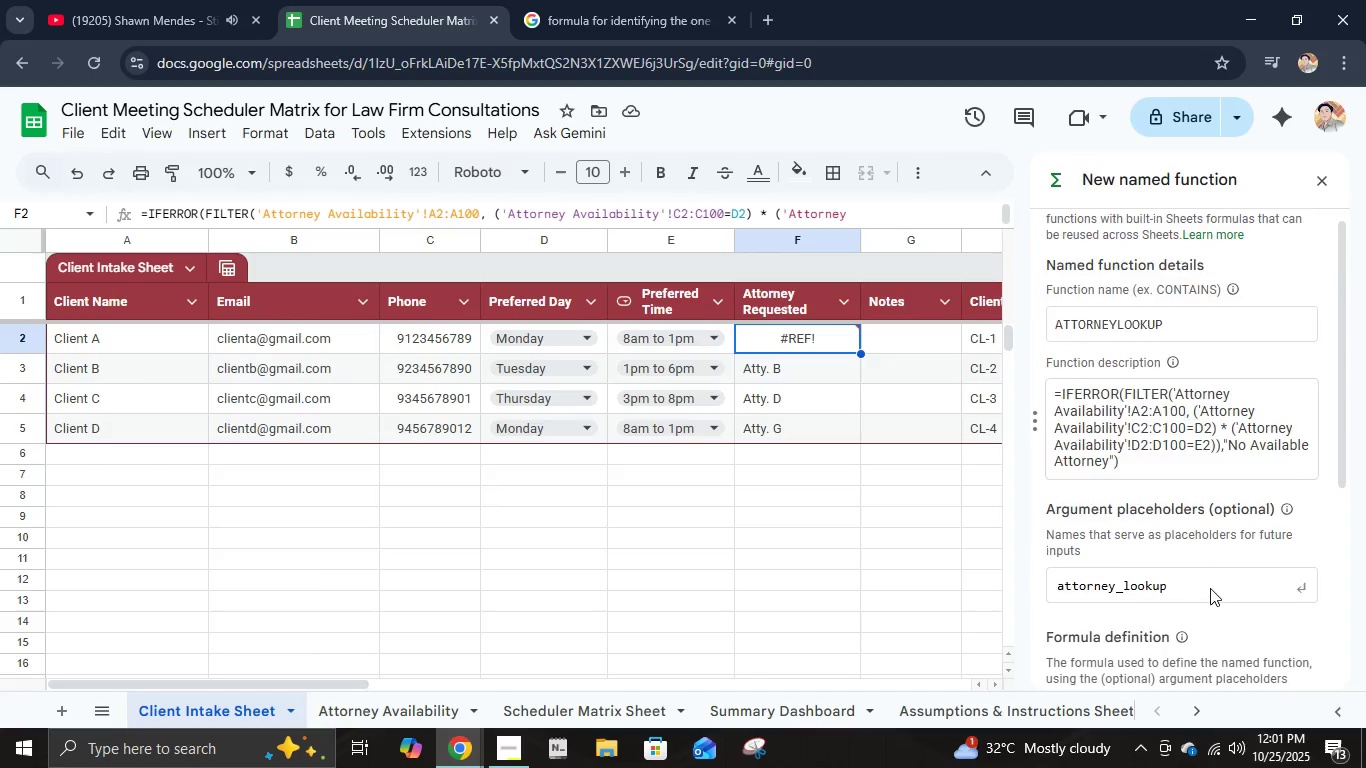 
scroll: coordinate [1210, 588], scroll_direction: down, amount: 4.0
 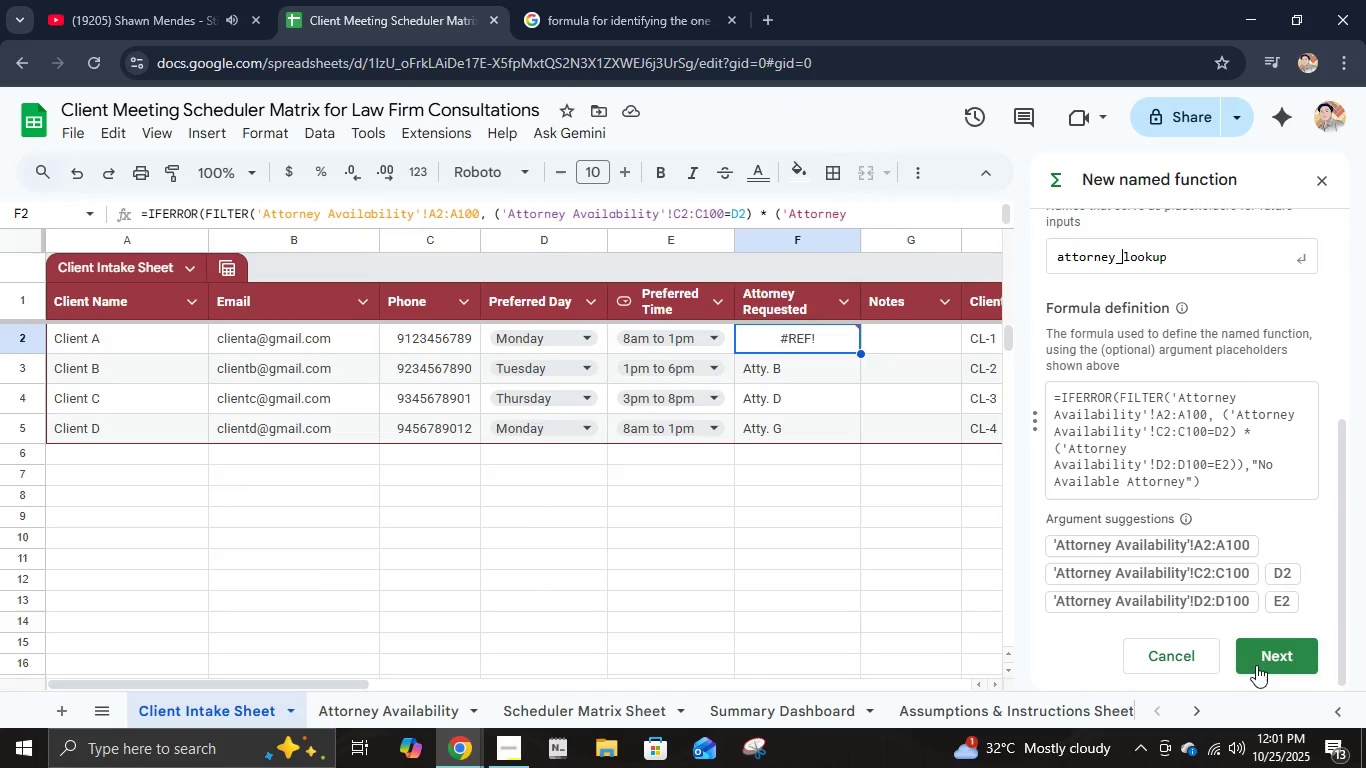 
left_click([1256, 665])
 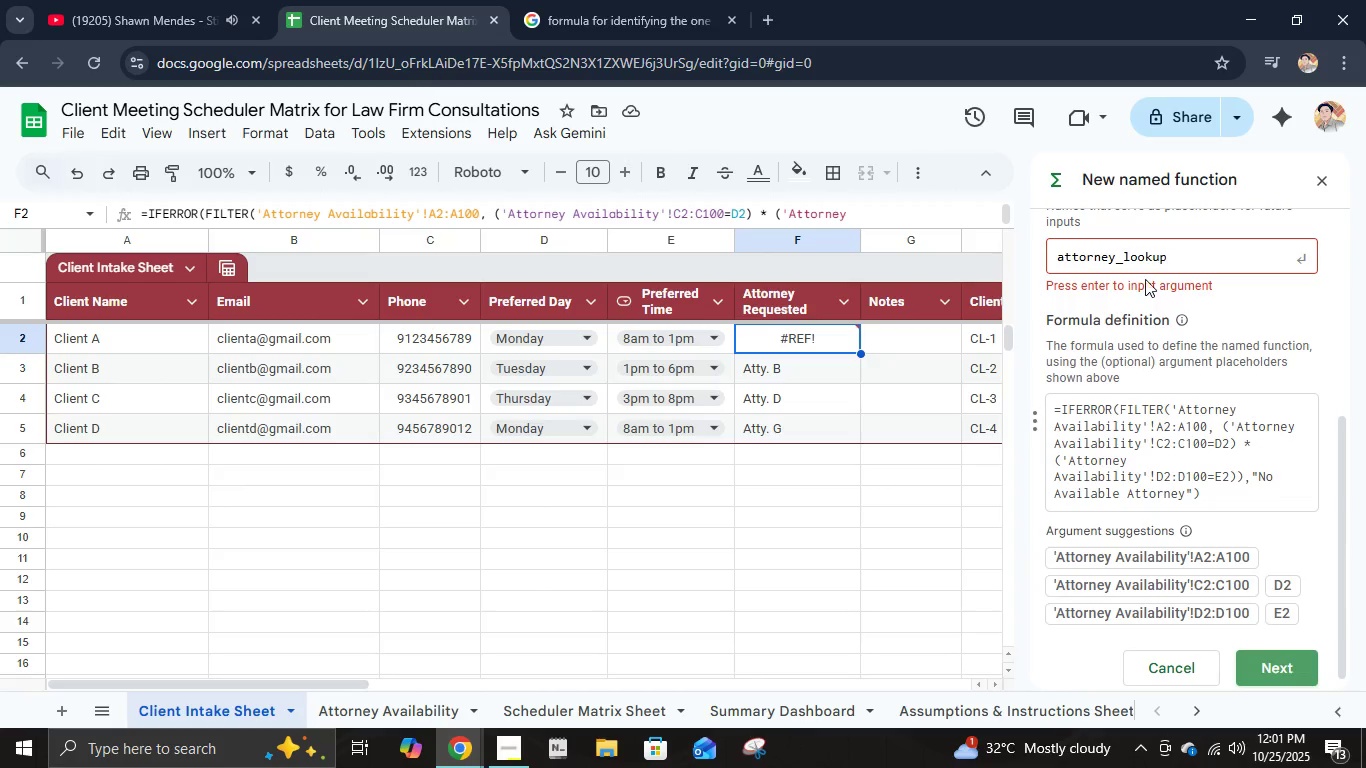 
left_click([1123, 255])
 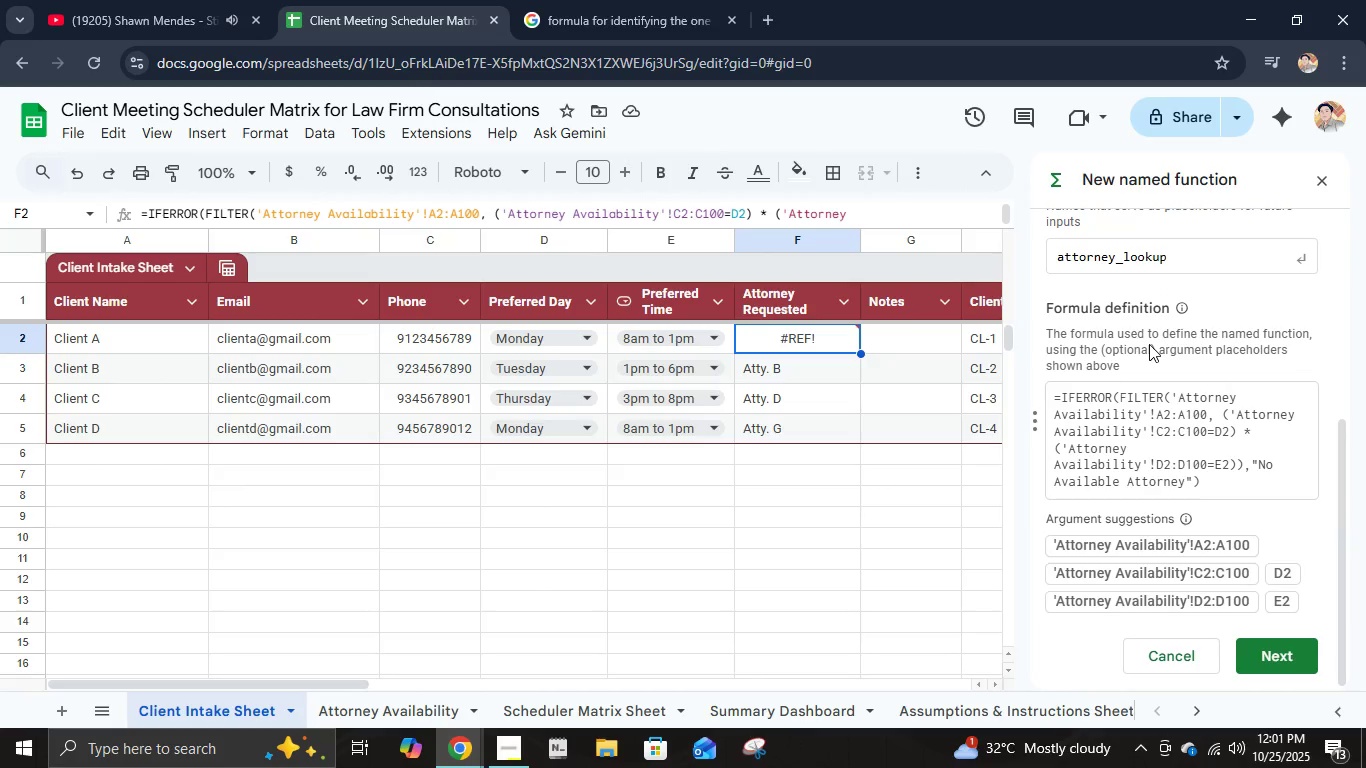 
key(Backspace)
 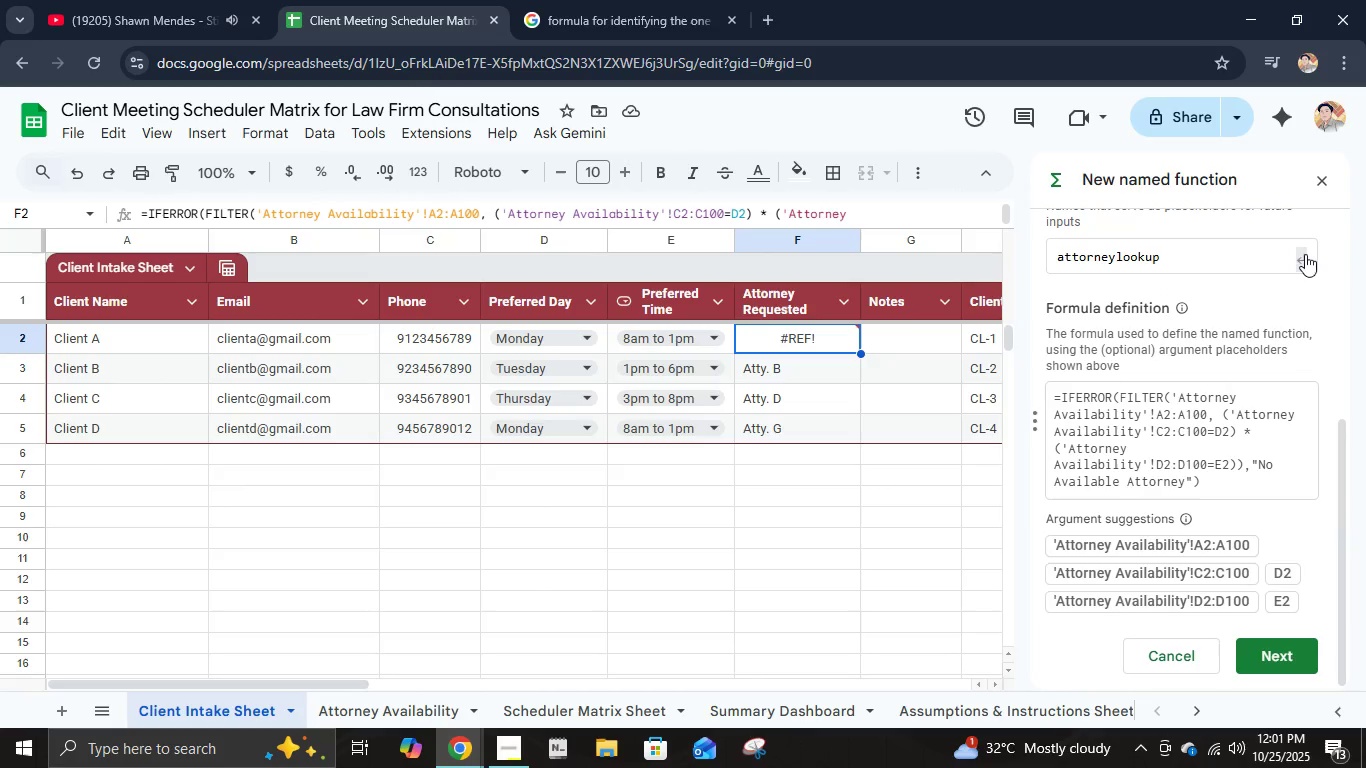 
left_click([1305, 254])
 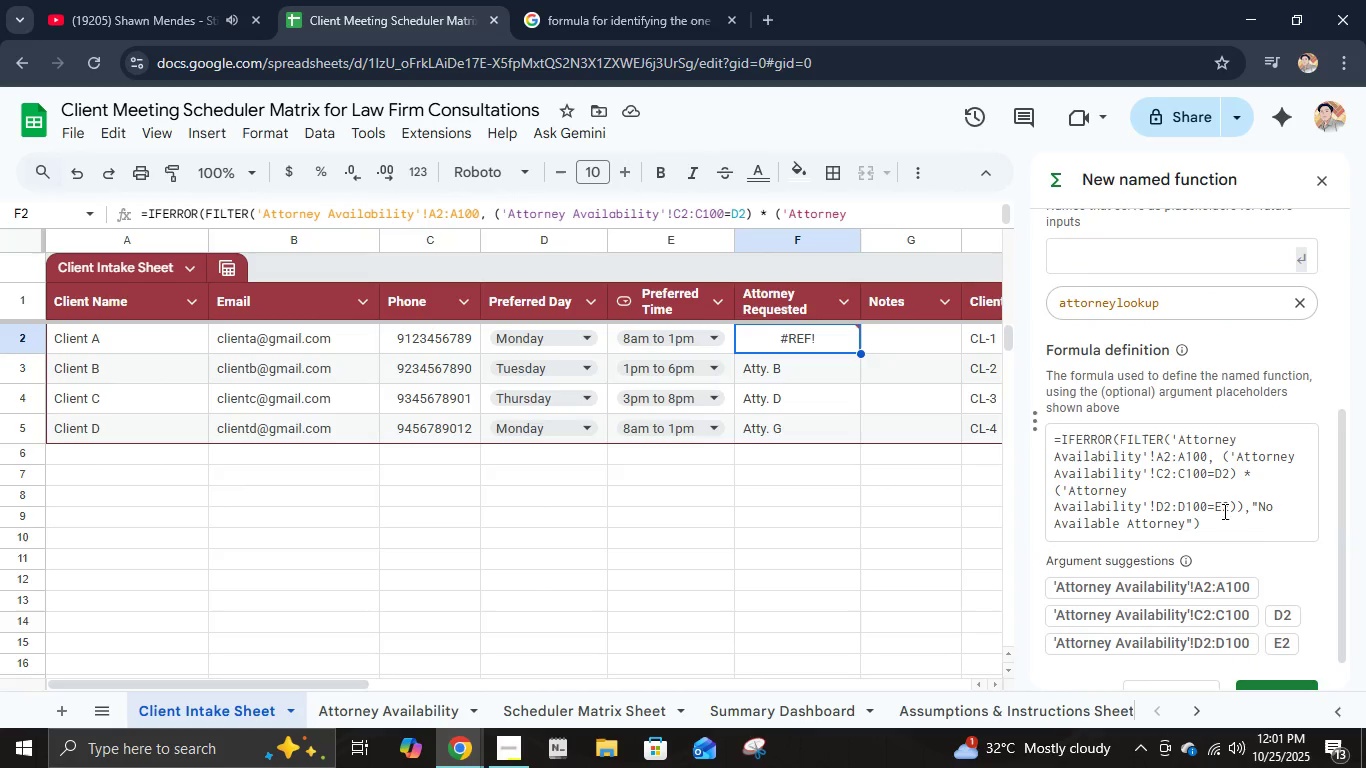 
scroll: coordinate [1191, 564], scroll_direction: down, amount: 3.0
 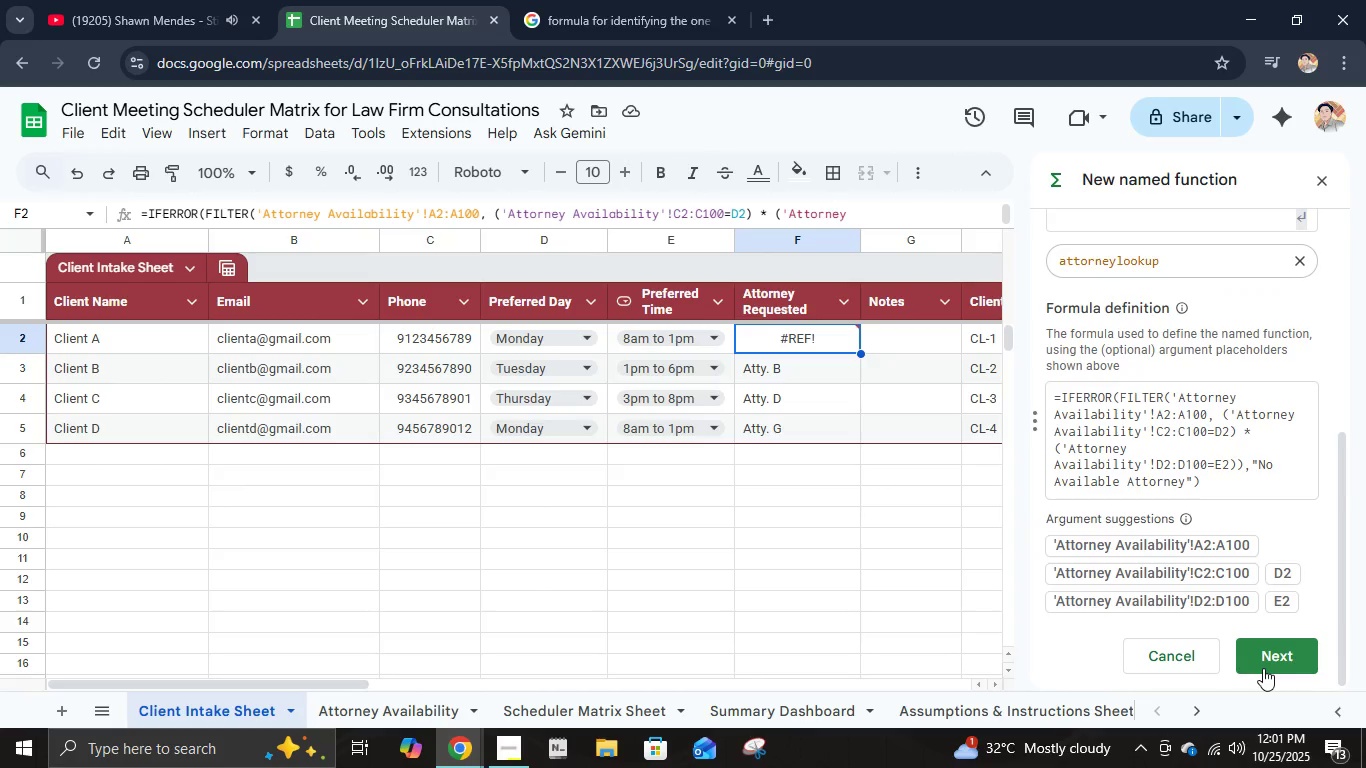 
left_click([1263, 668])
 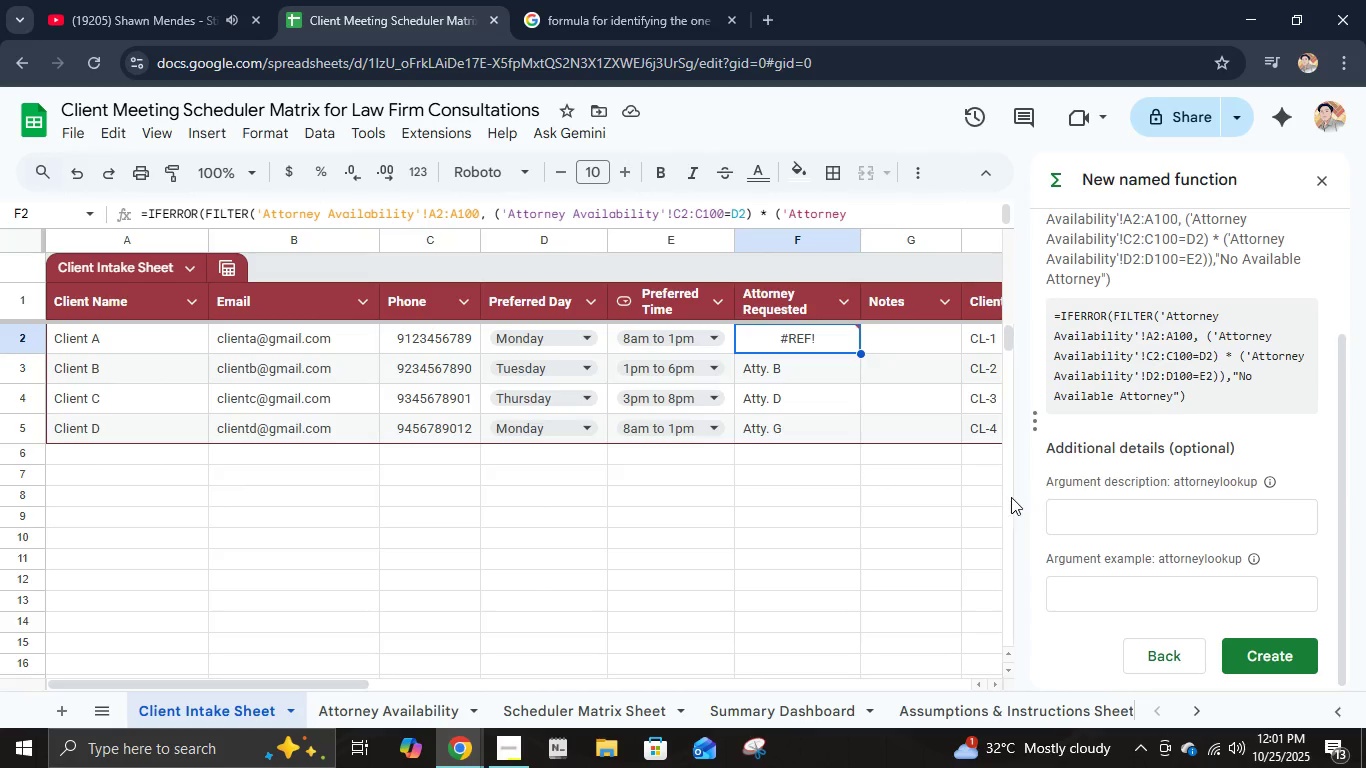 
scroll: coordinate [1210, 423], scroll_direction: up, amount: 4.0
 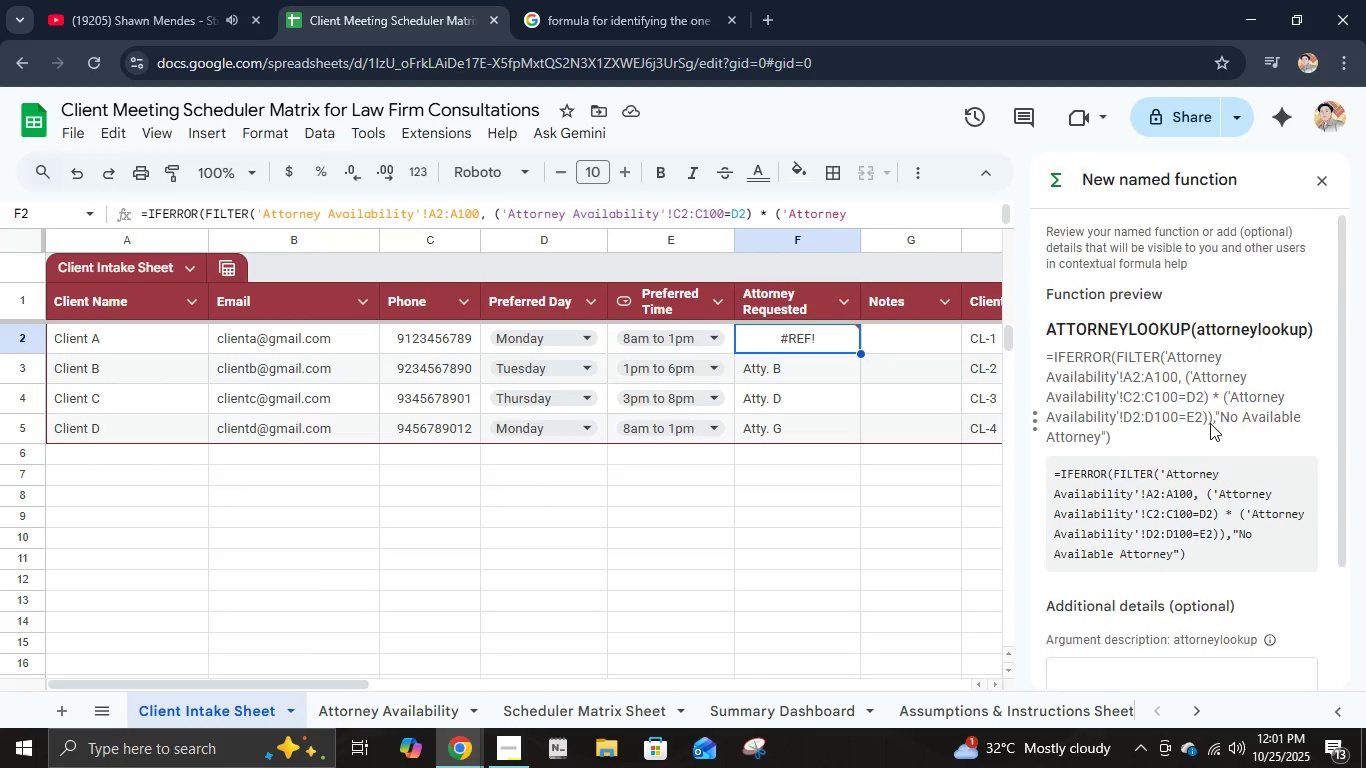 
scroll: coordinate [1218, 461], scroll_direction: down, amount: 6.0
 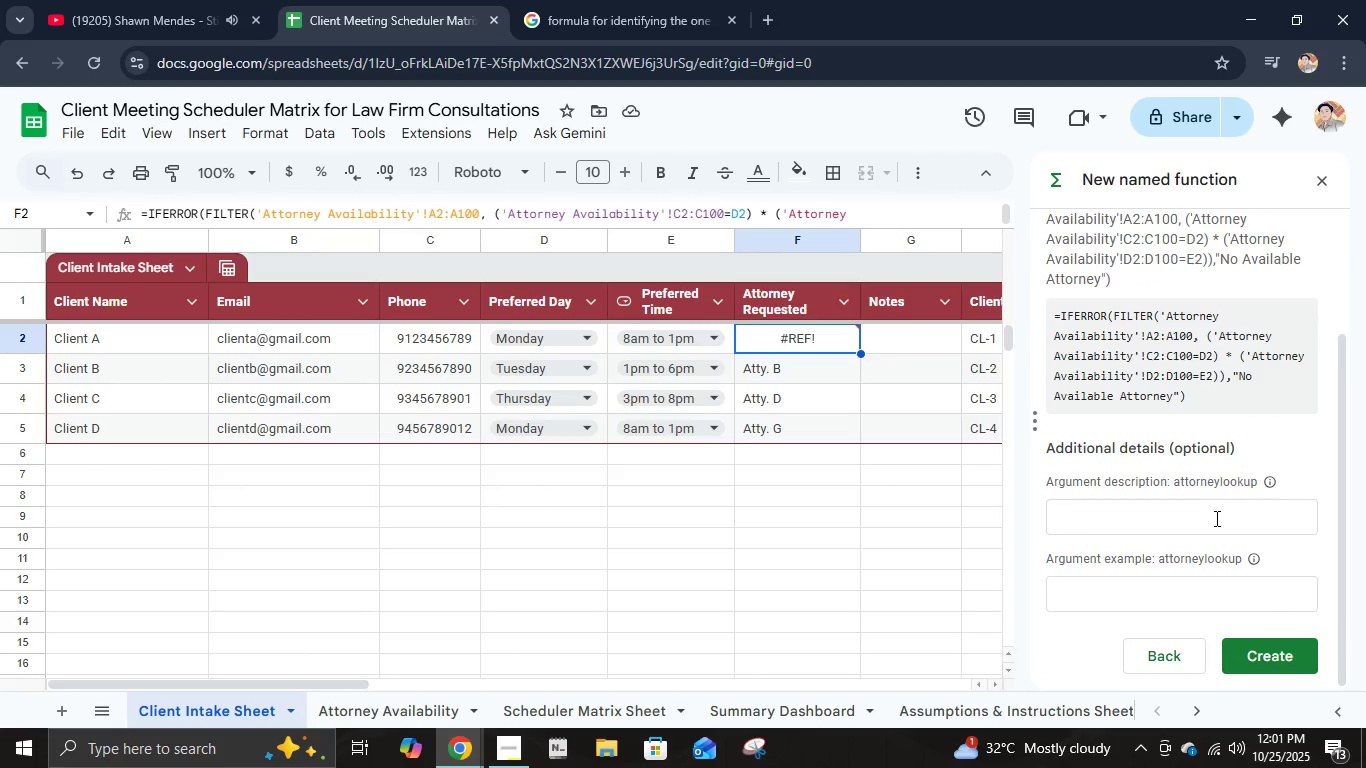 
left_click([1215, 518])
 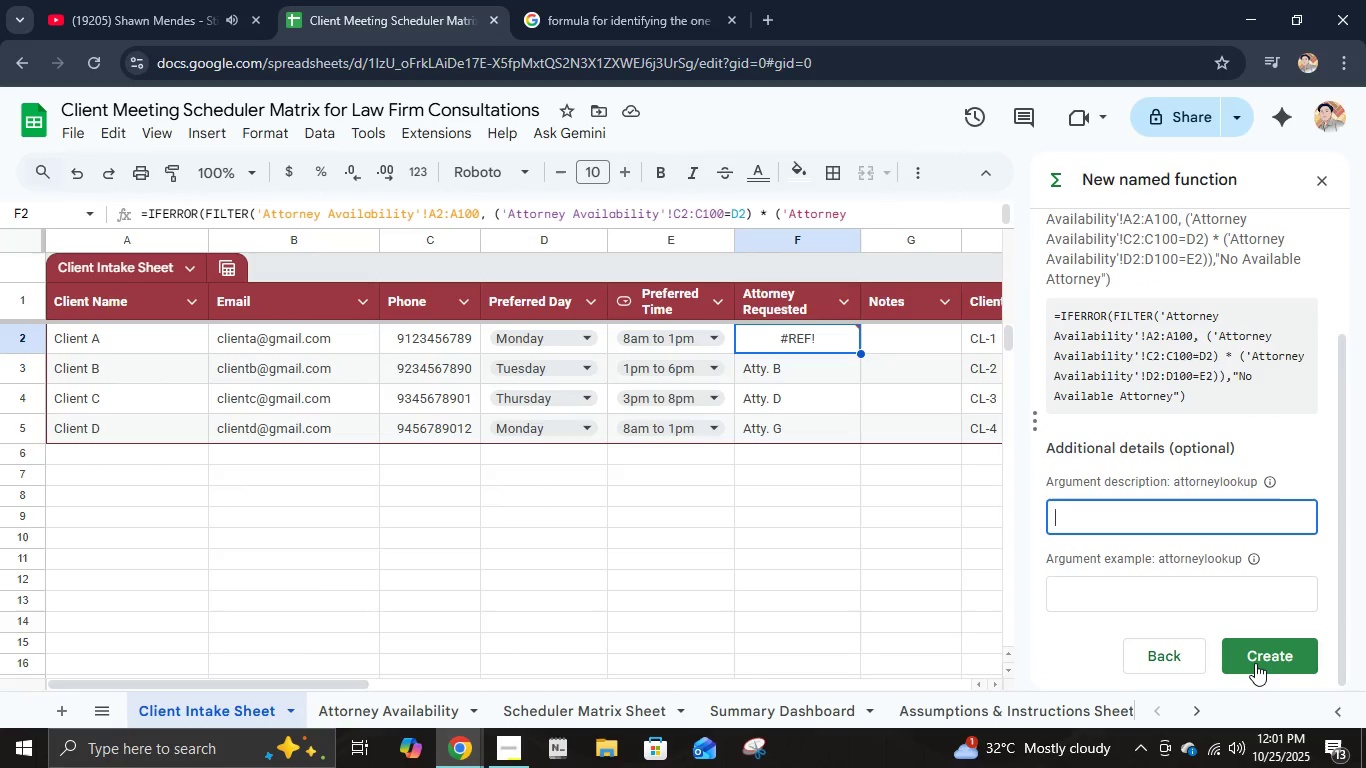 
left_click([1255, 663])
 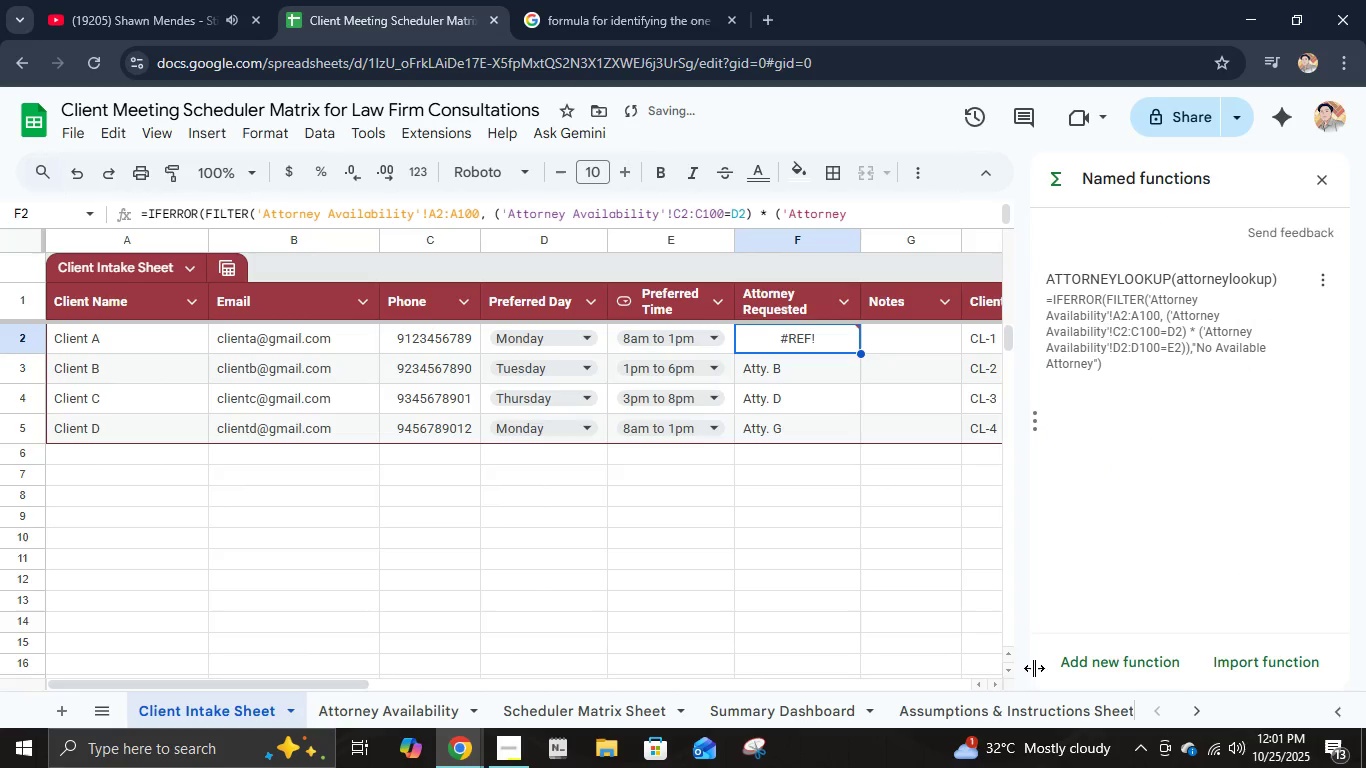 
left_click([1265, 665])
 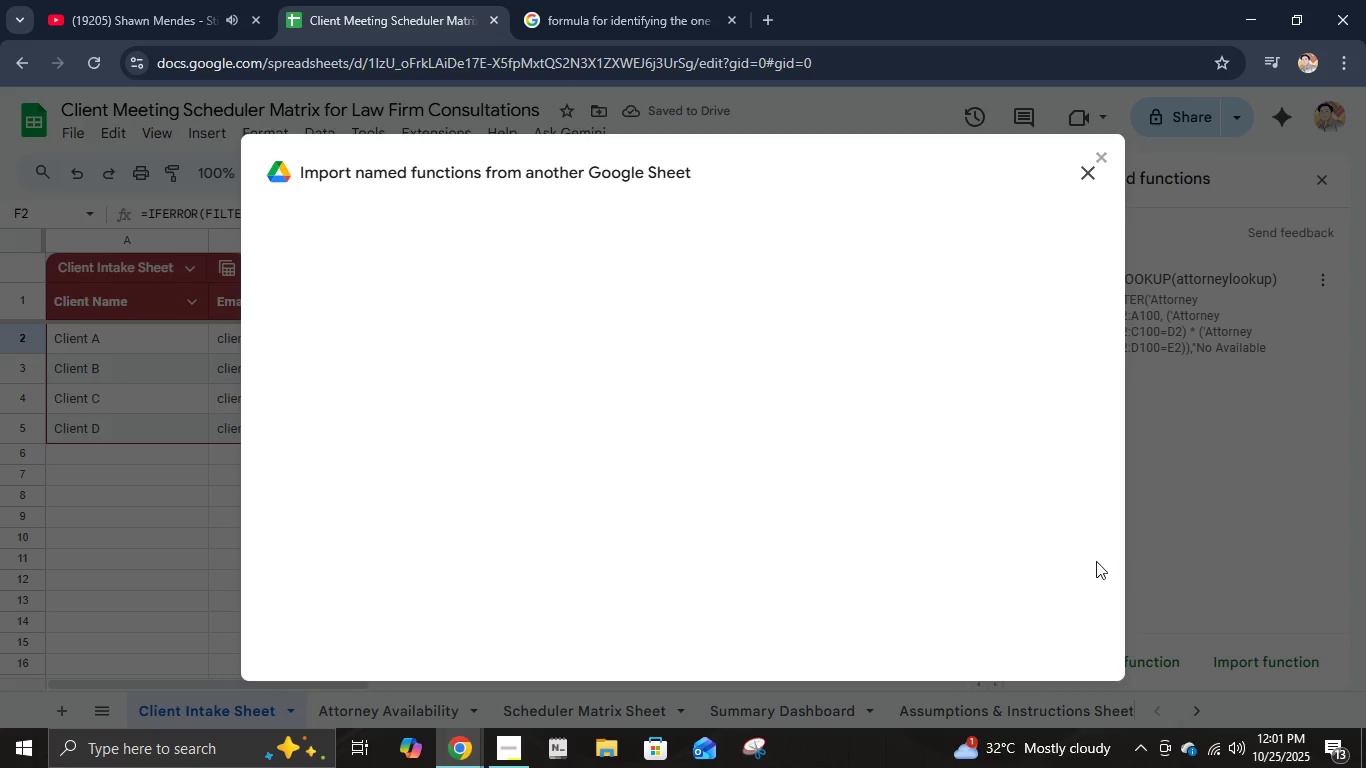 
mouse_move([715, 378])
 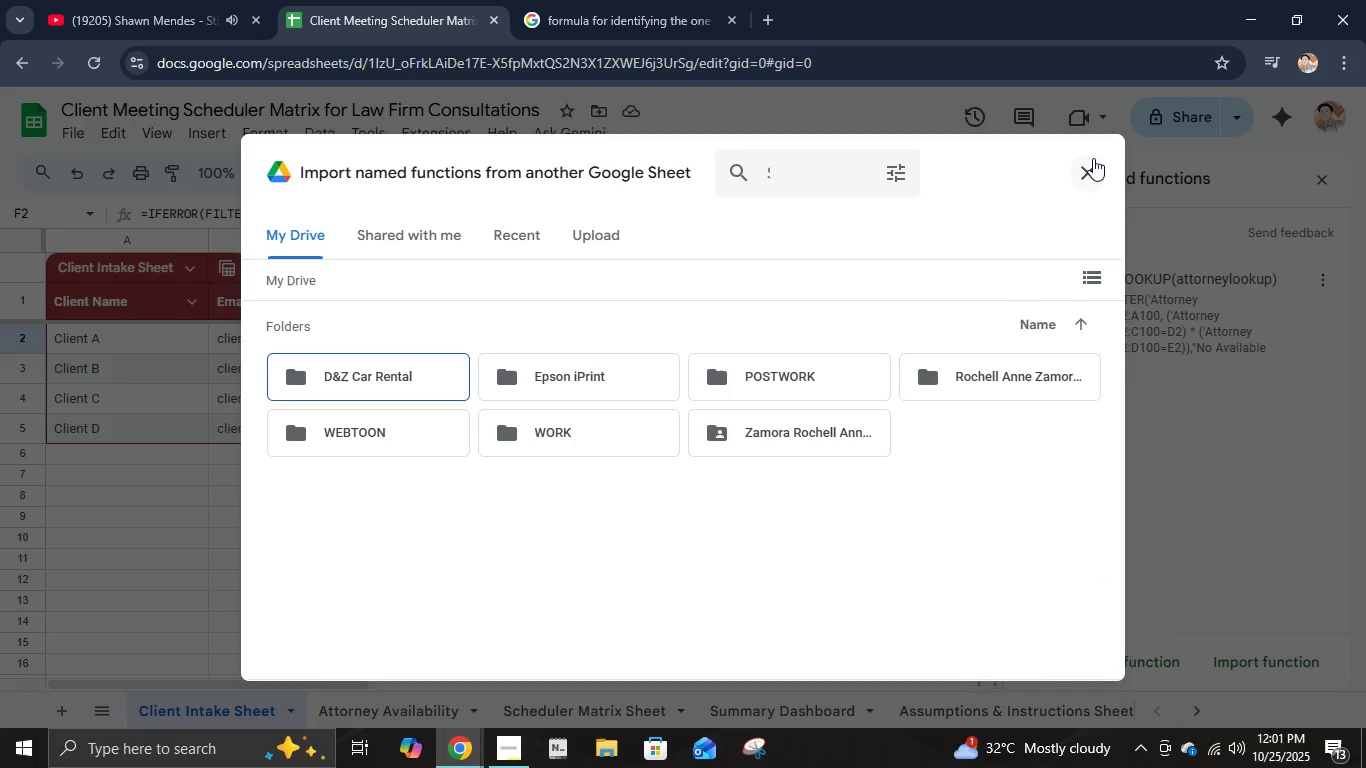 
left_click([1095, 158])
 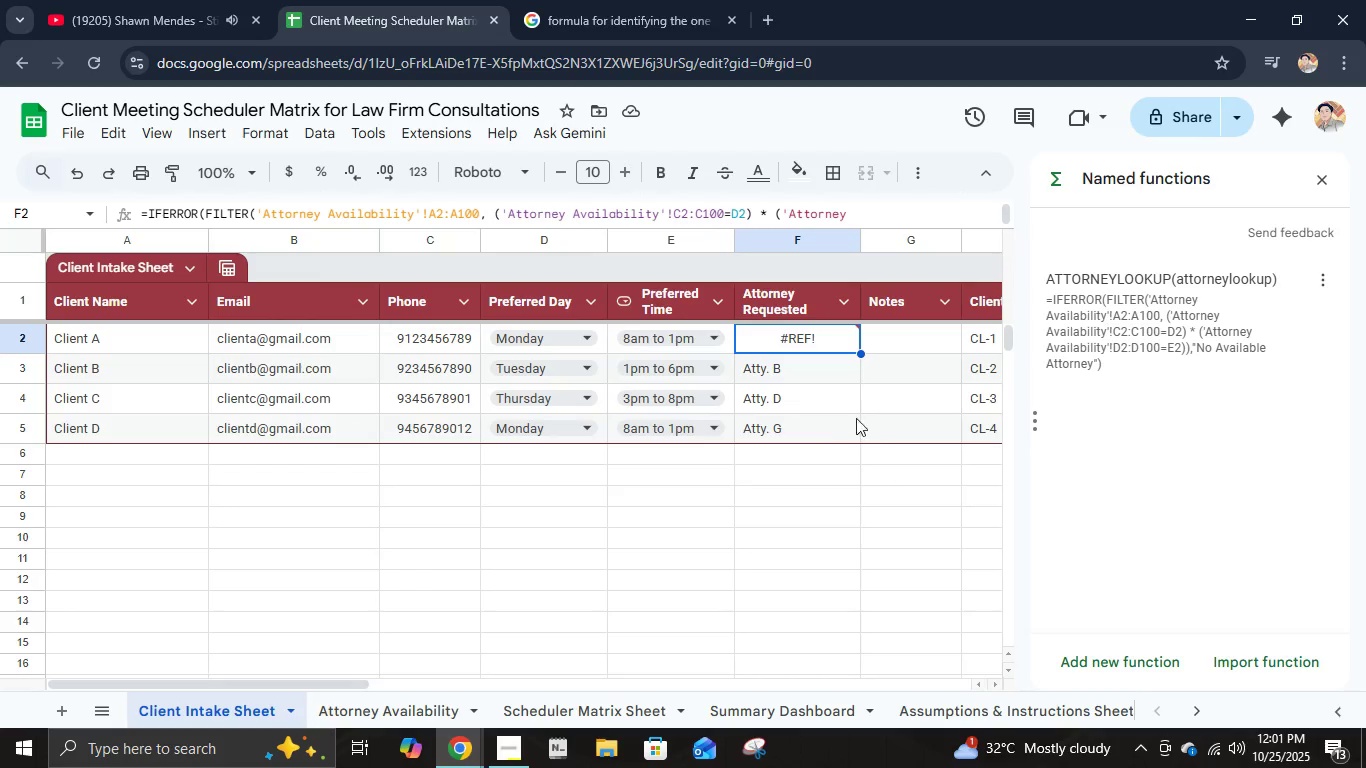 
left_click([825, 339])
 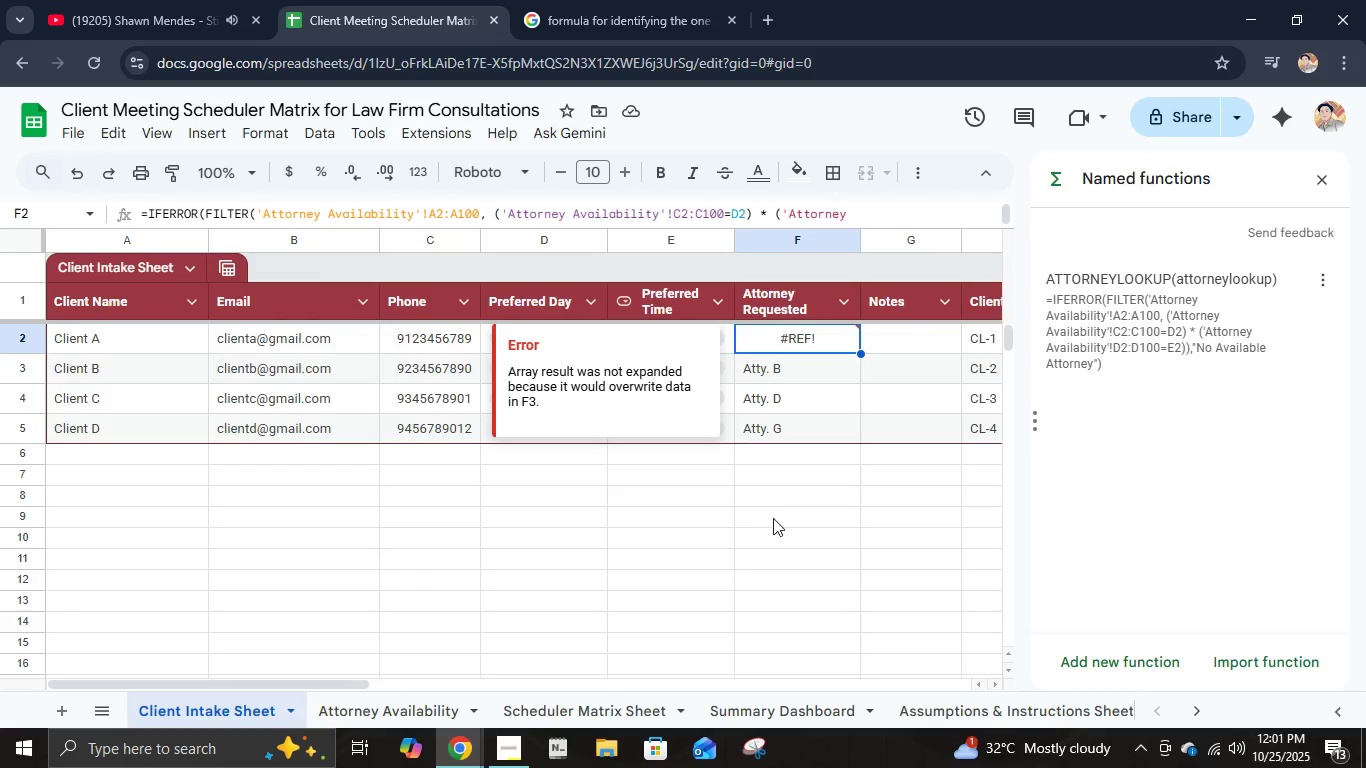 
left_click([774, 519])
 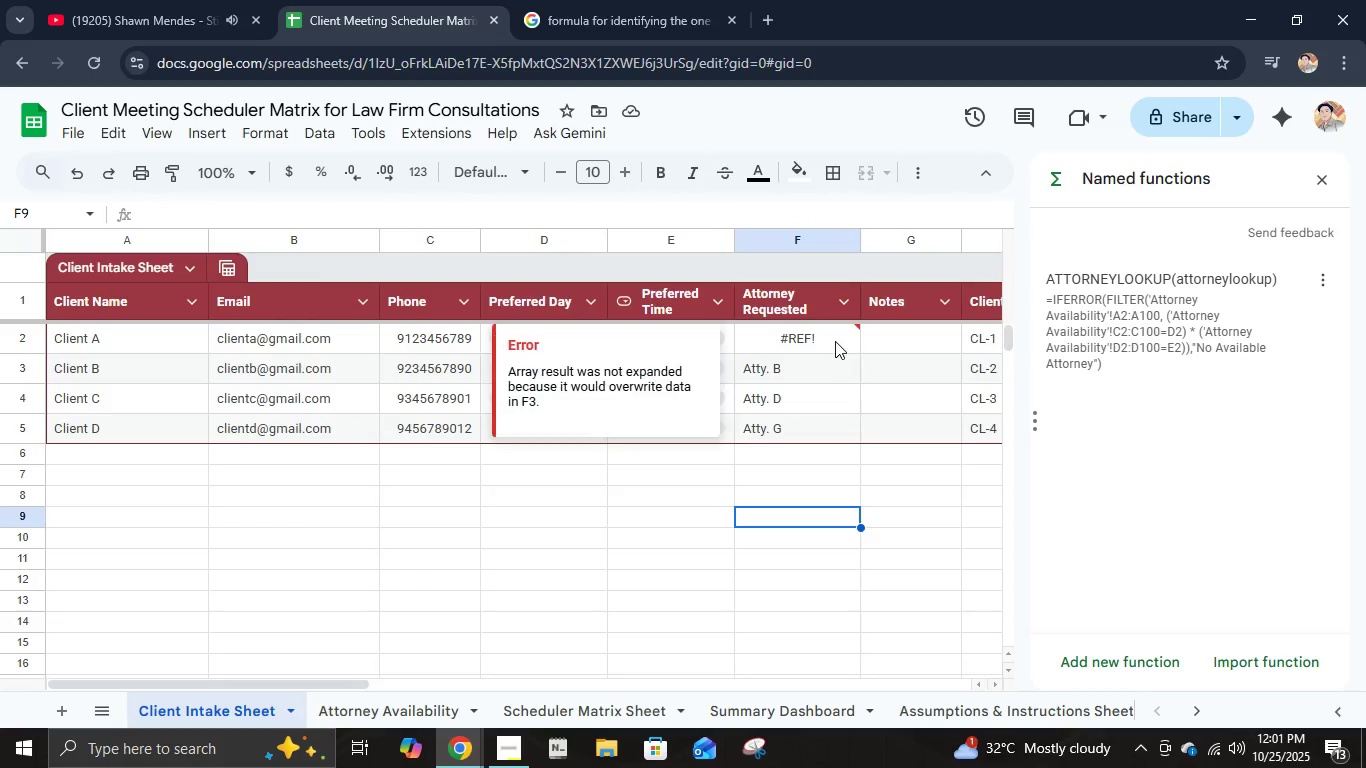 
left_click([835, 341])
 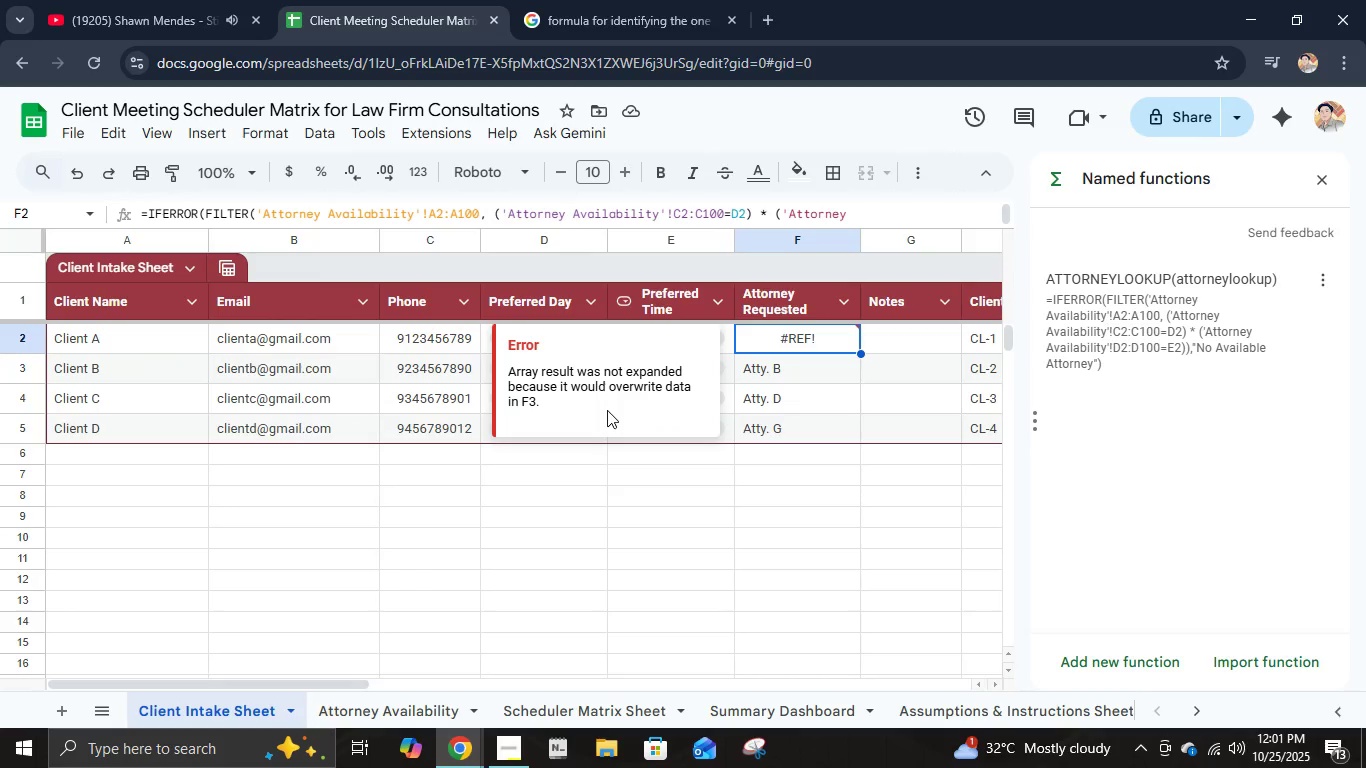 
wait(5.24)
 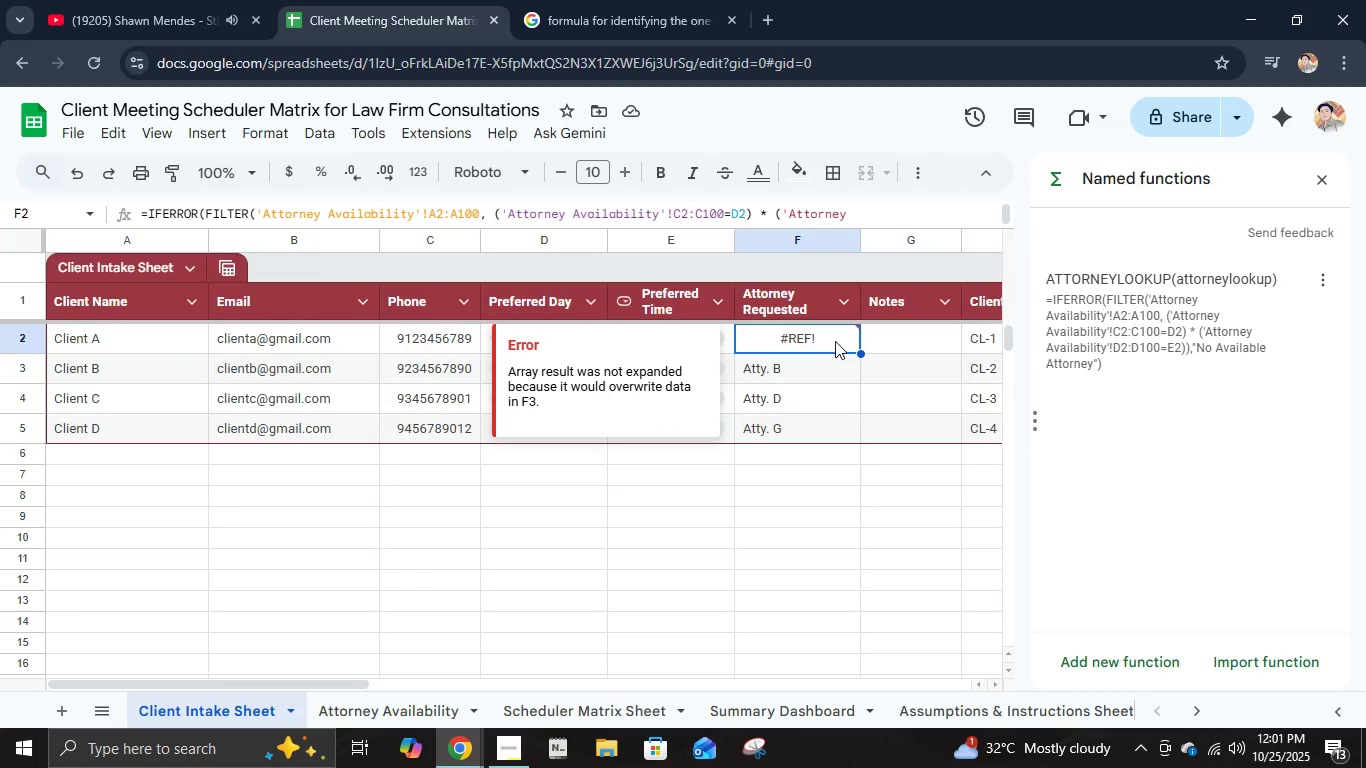 
mouse_move([814, 354])
 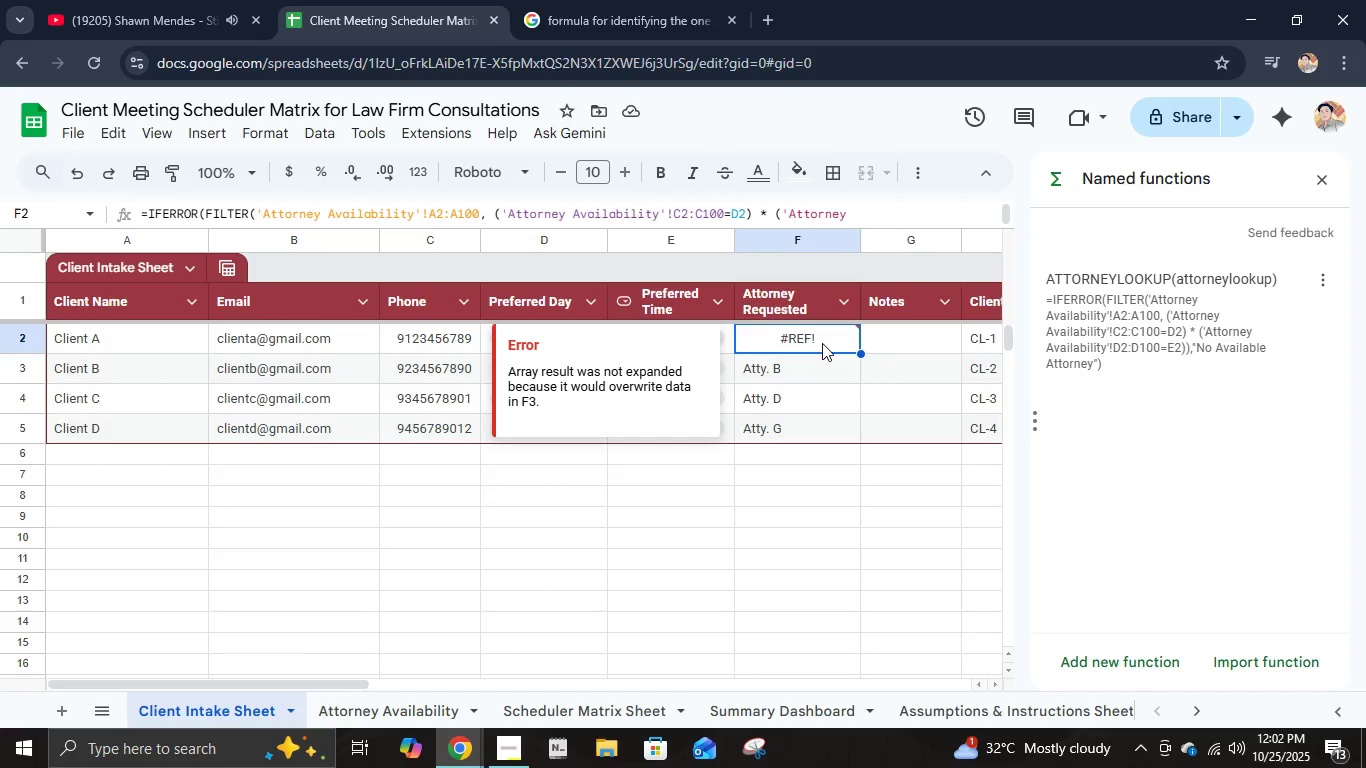 
double_click([822, 343])
 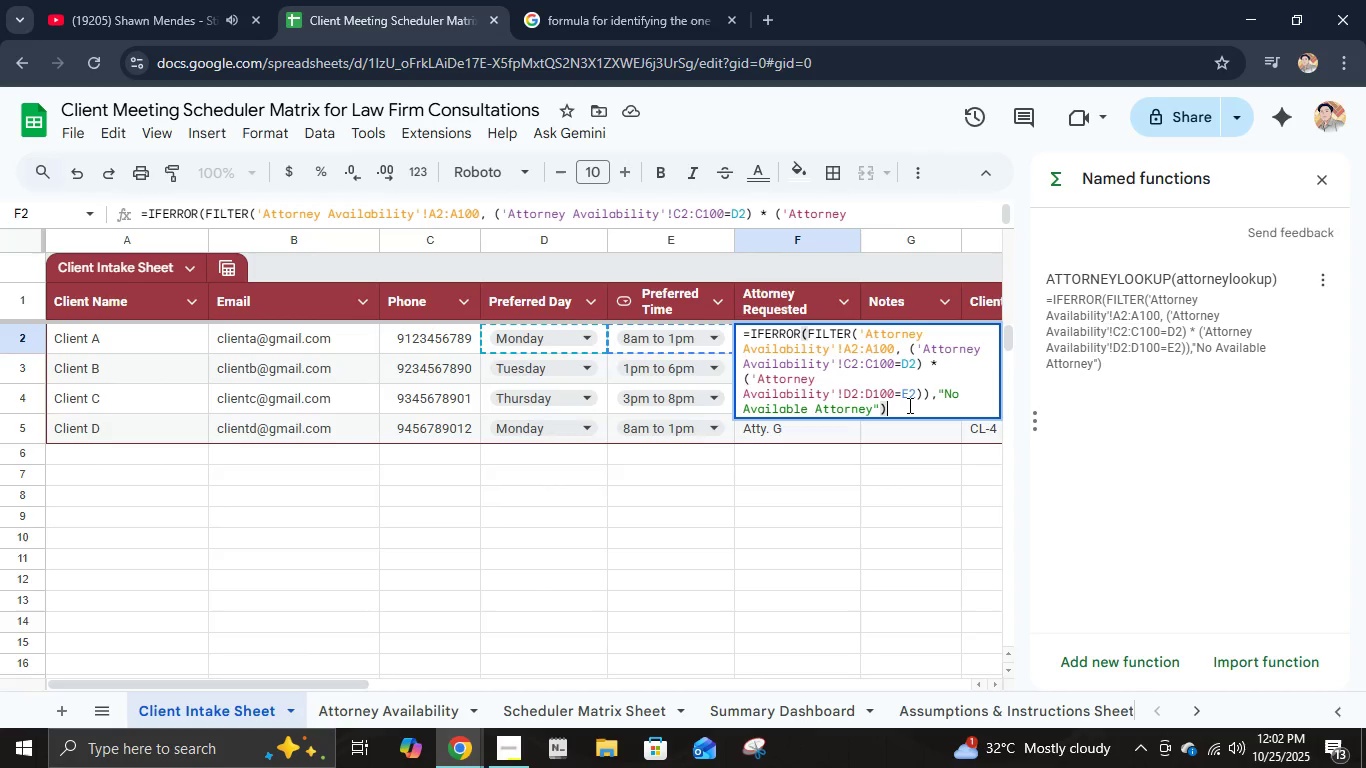 
left_click([908, 405])
 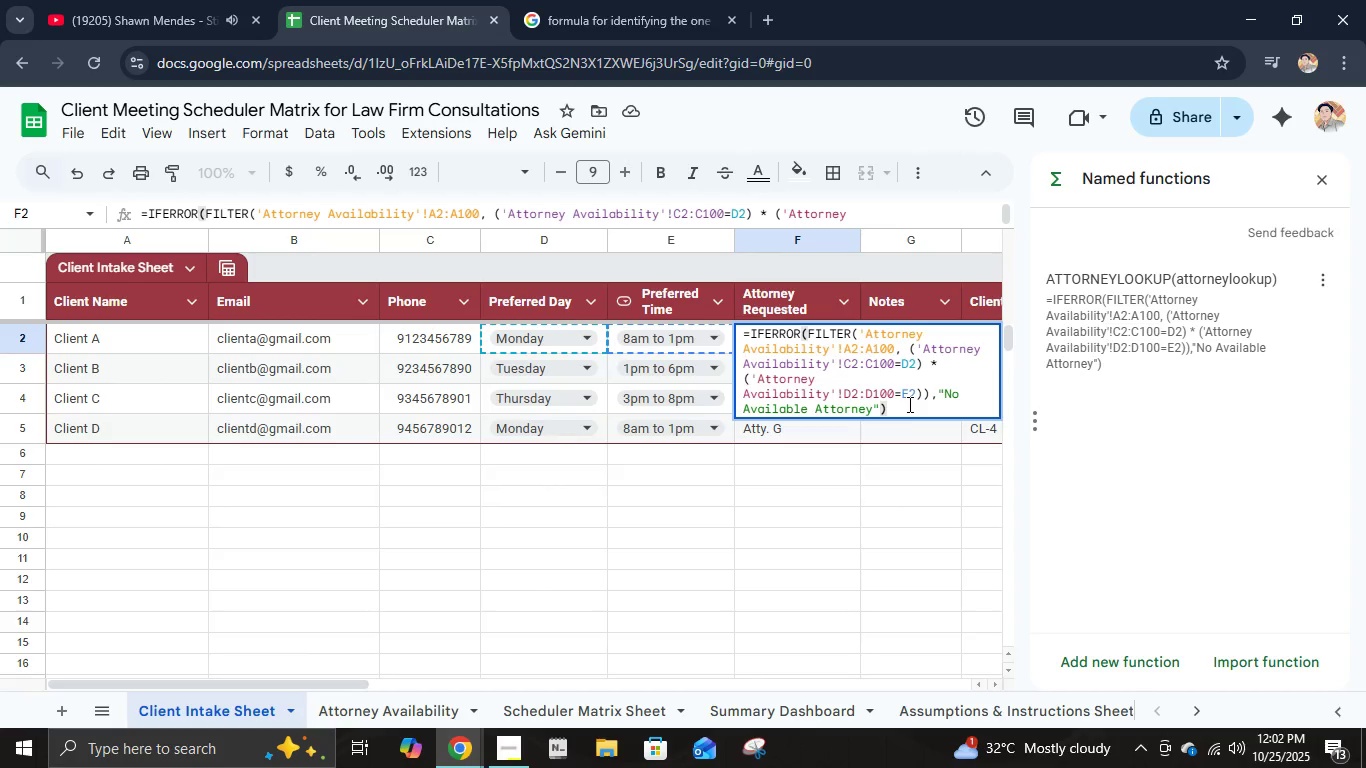 
key(Enter)
 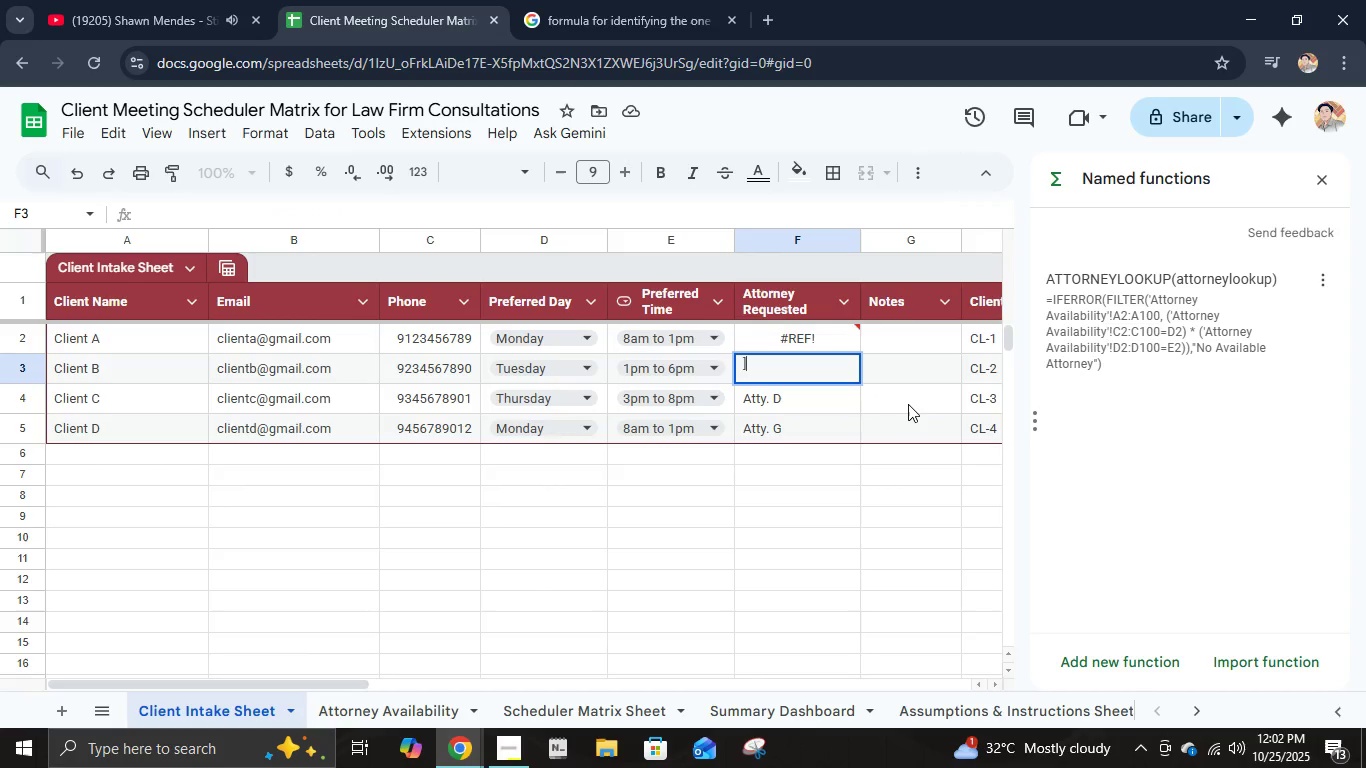 
key(BracketRight)
 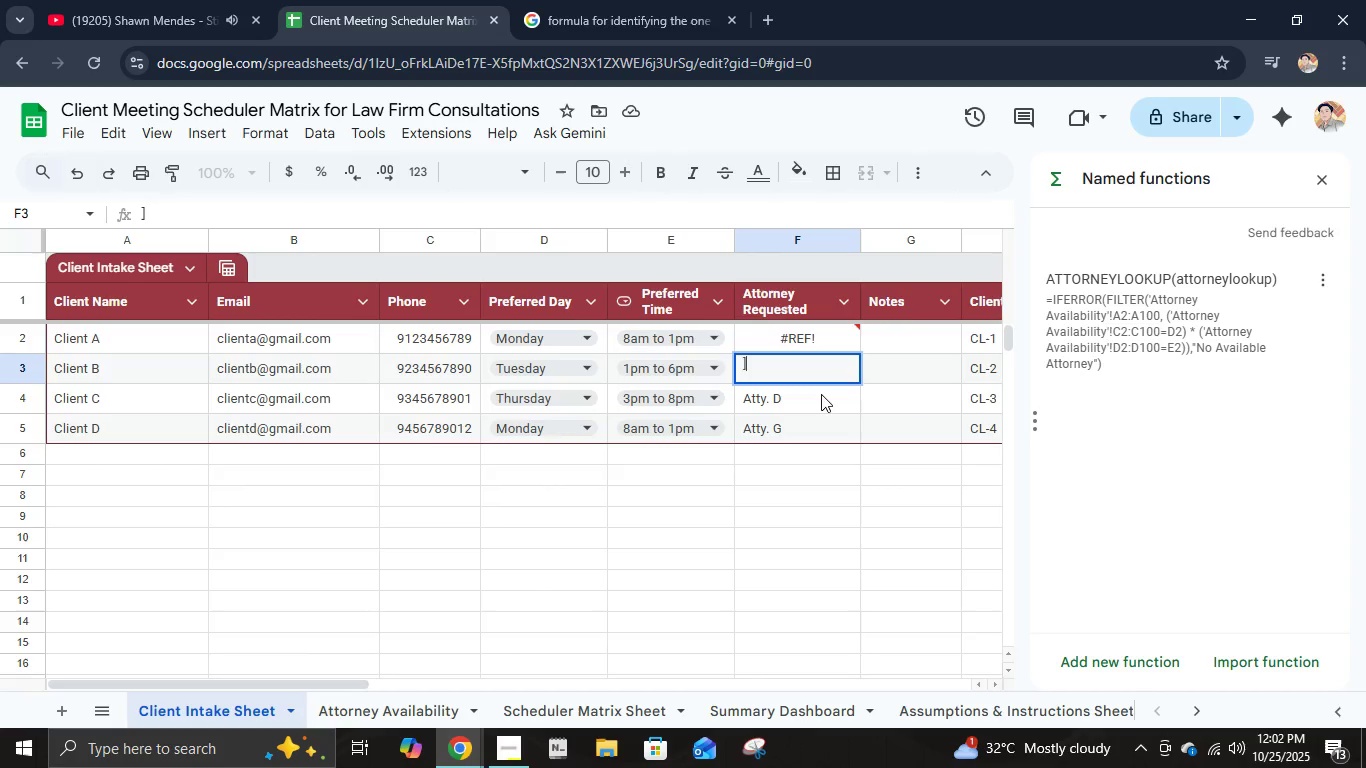 
key(Escape)
 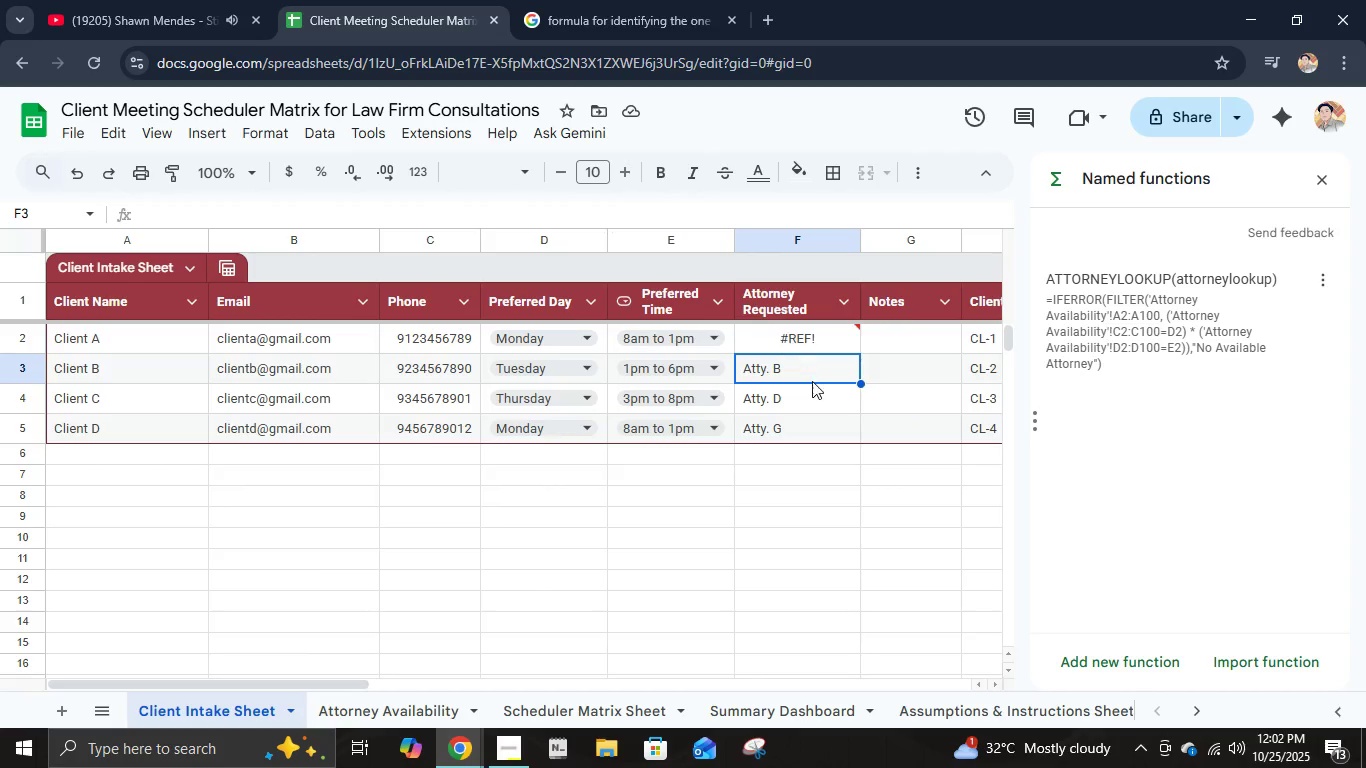 
left_click([812, 381])
 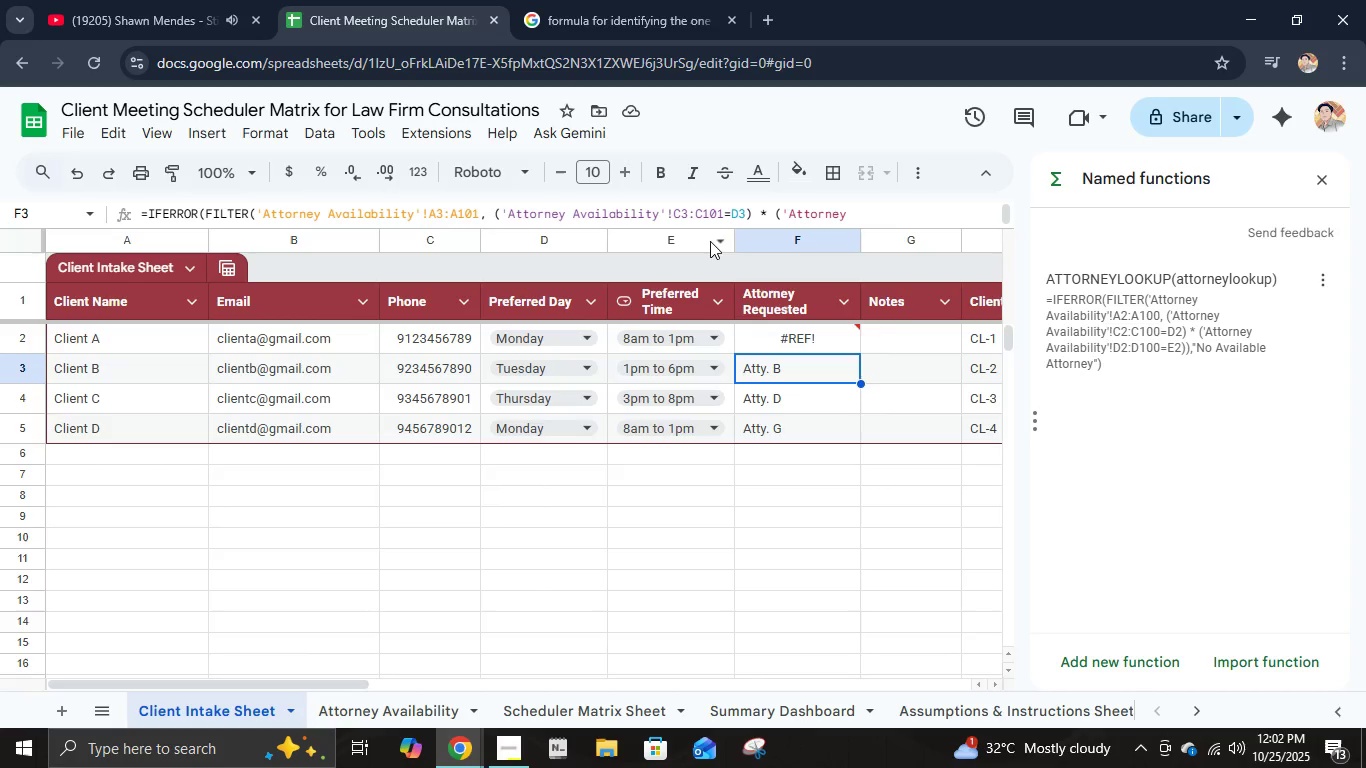 
wait(5.14)
 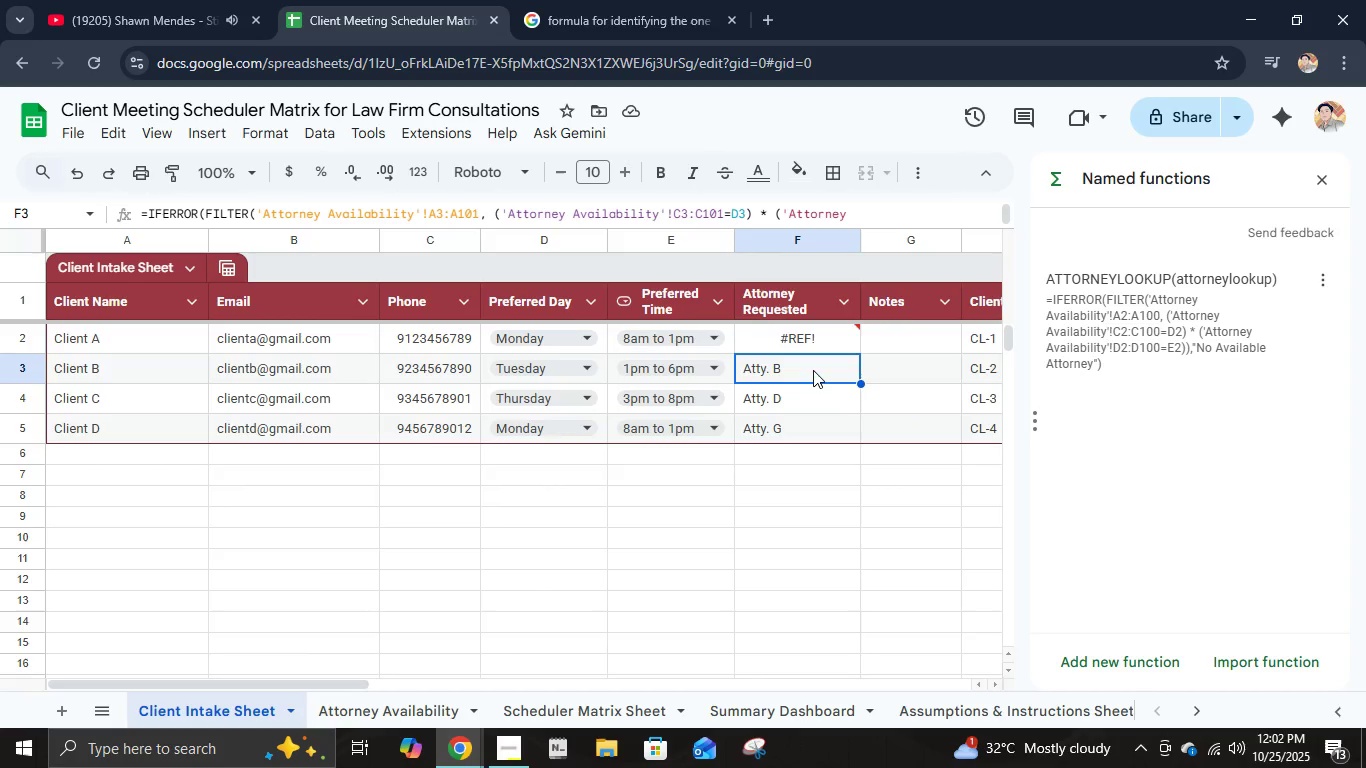 
left_click([686, 217])
 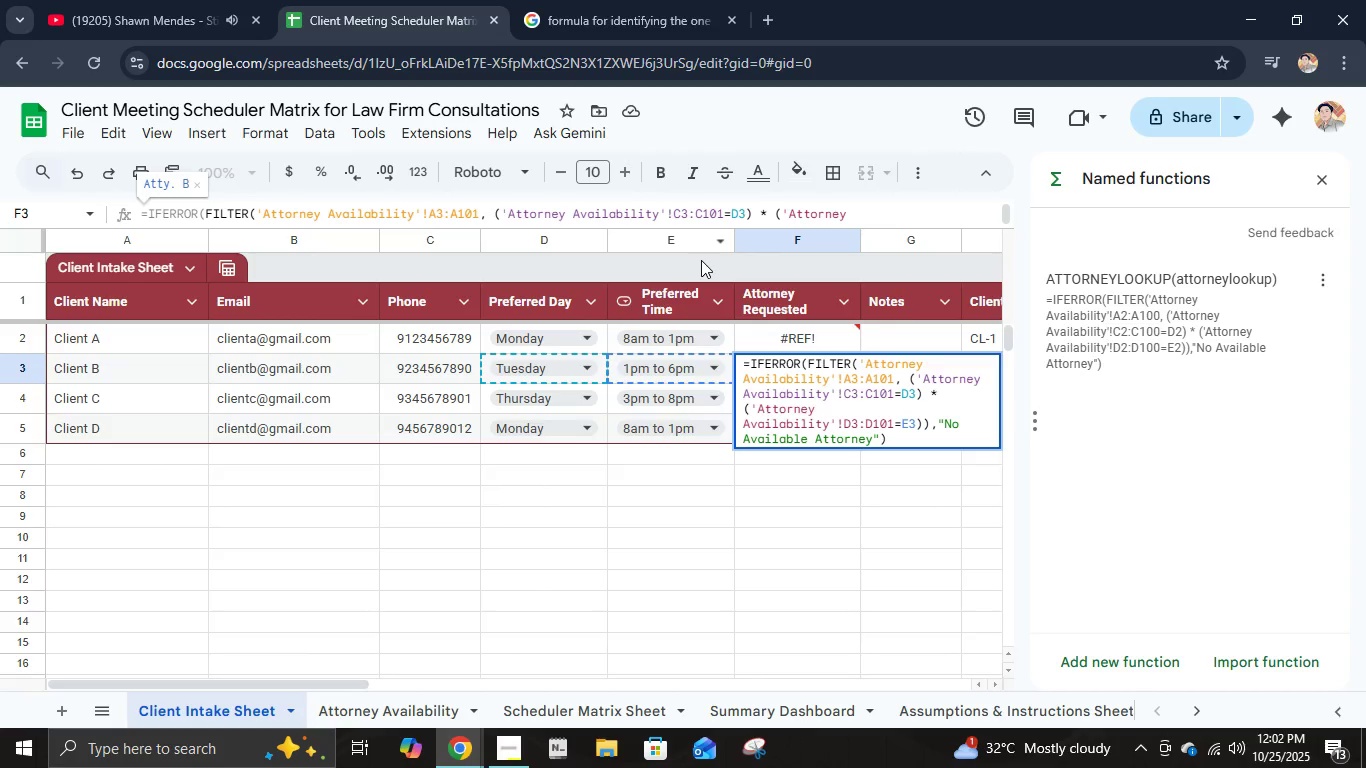 
key(Backspace)
 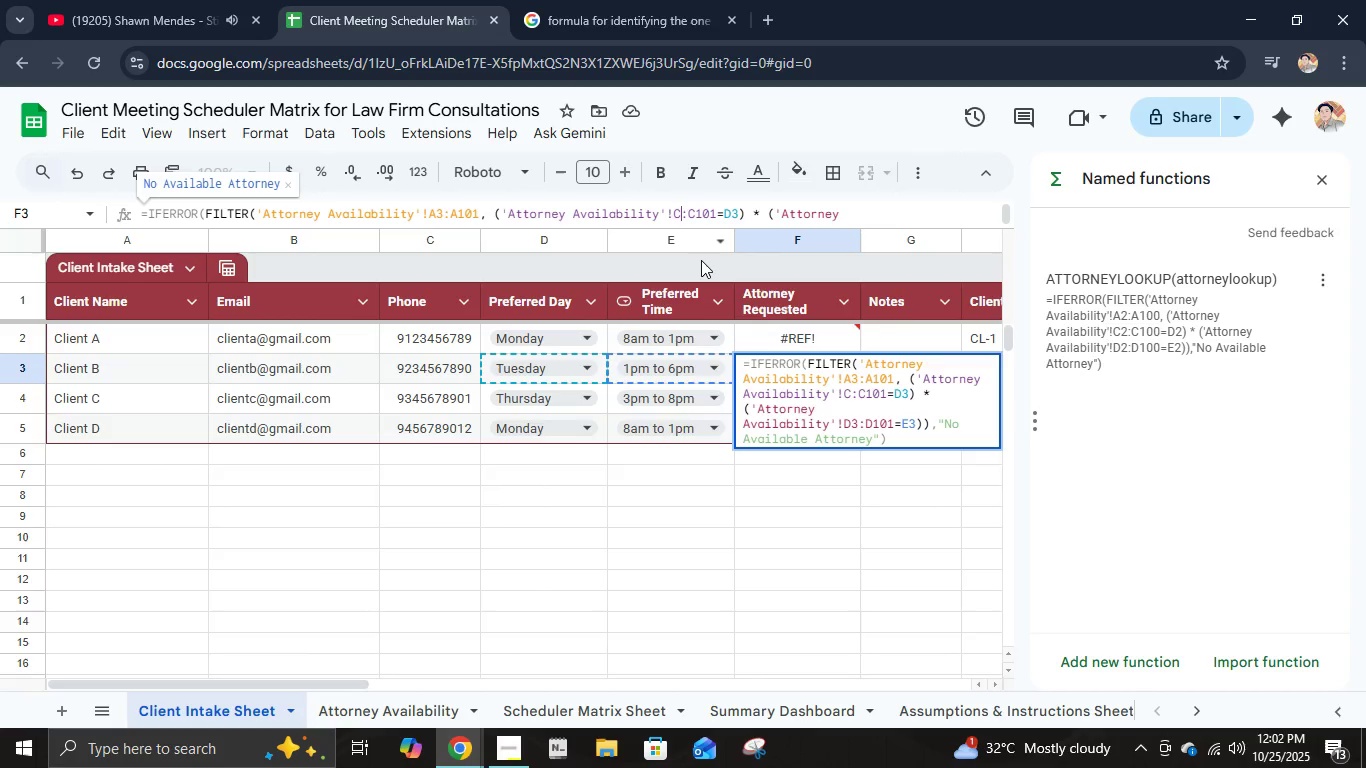 
key(Escape)
 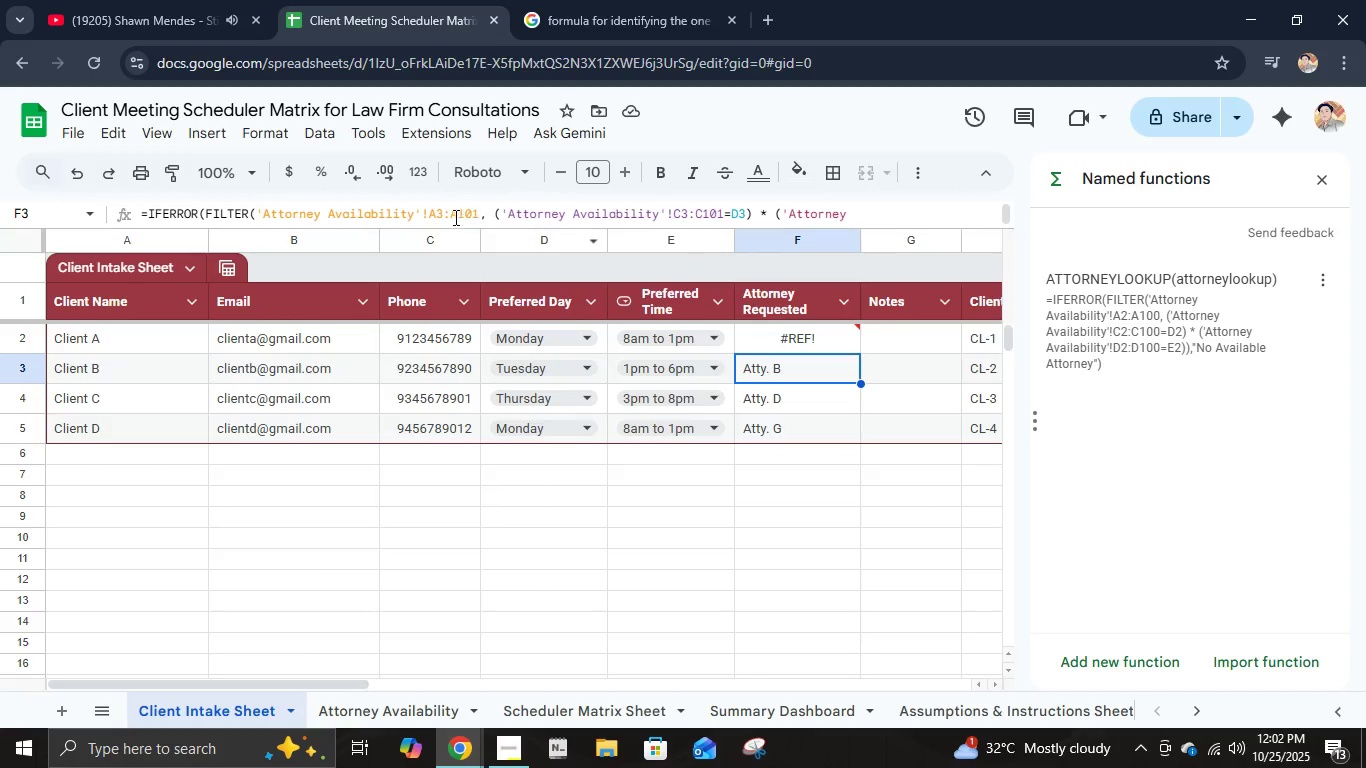 
left_click([443, 213])
 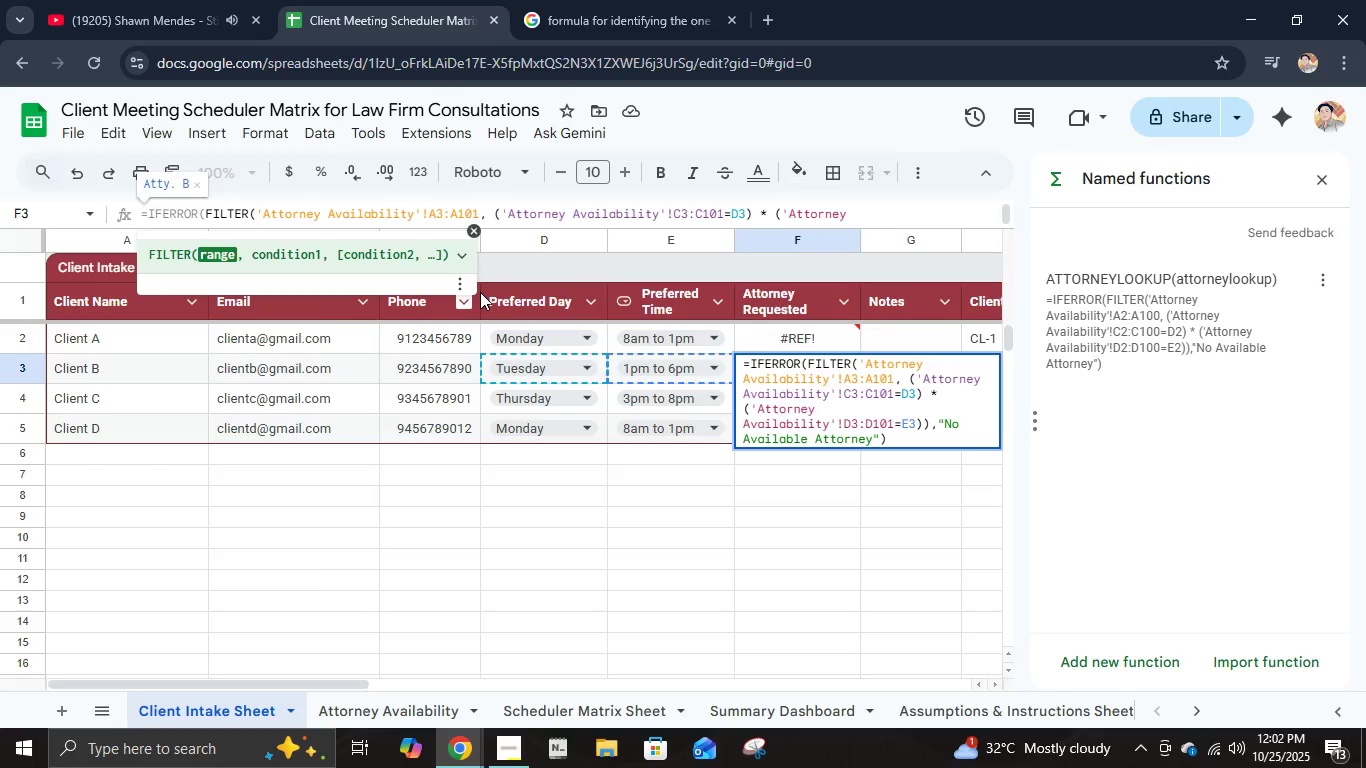 
key(Backspace)
 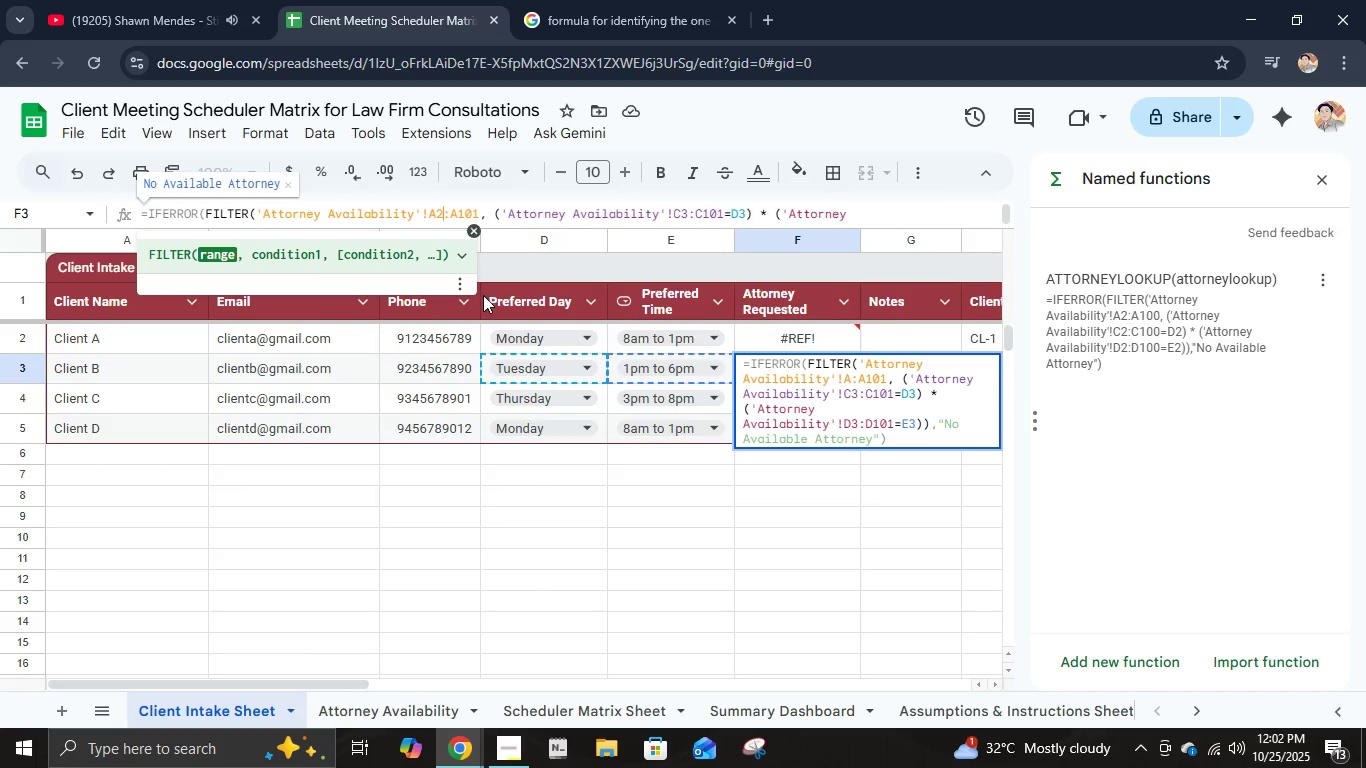 
key(Numpad2)
 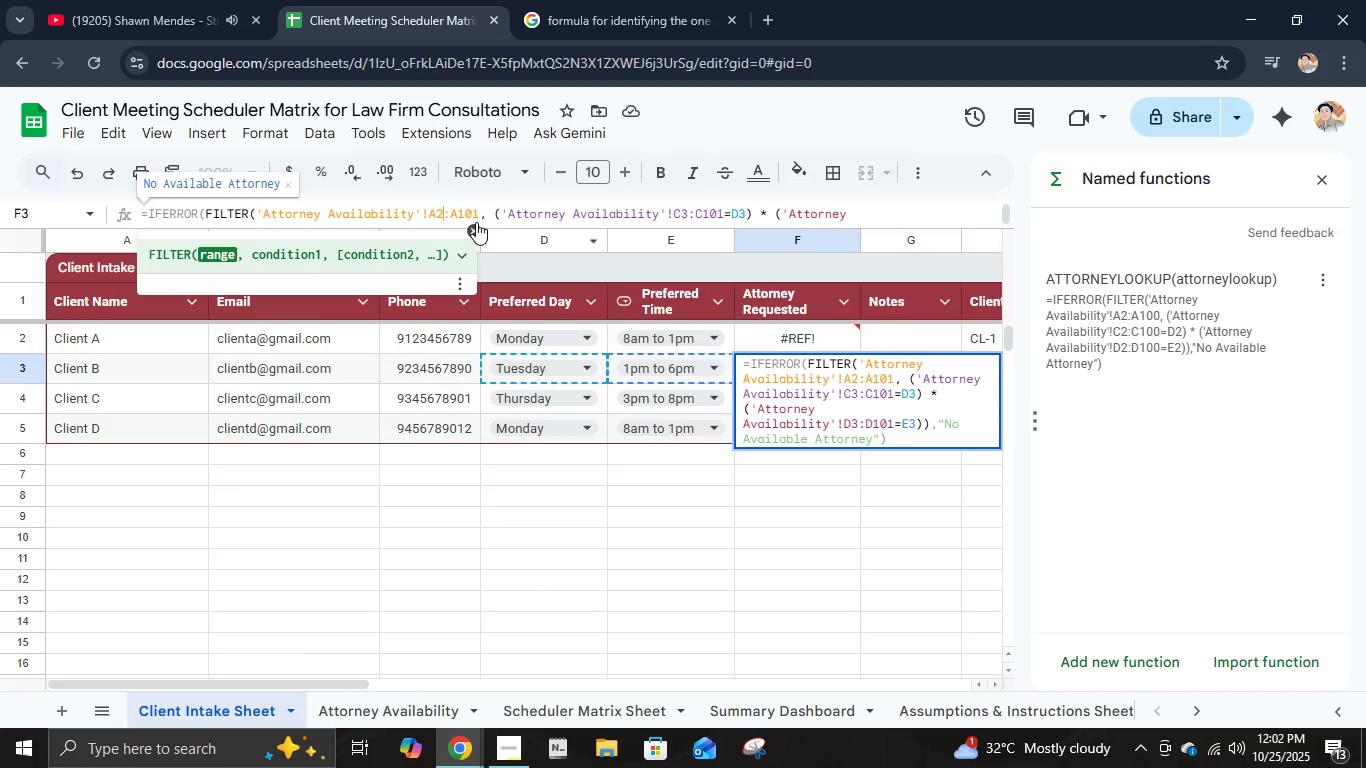 
left_click([481, 209])
 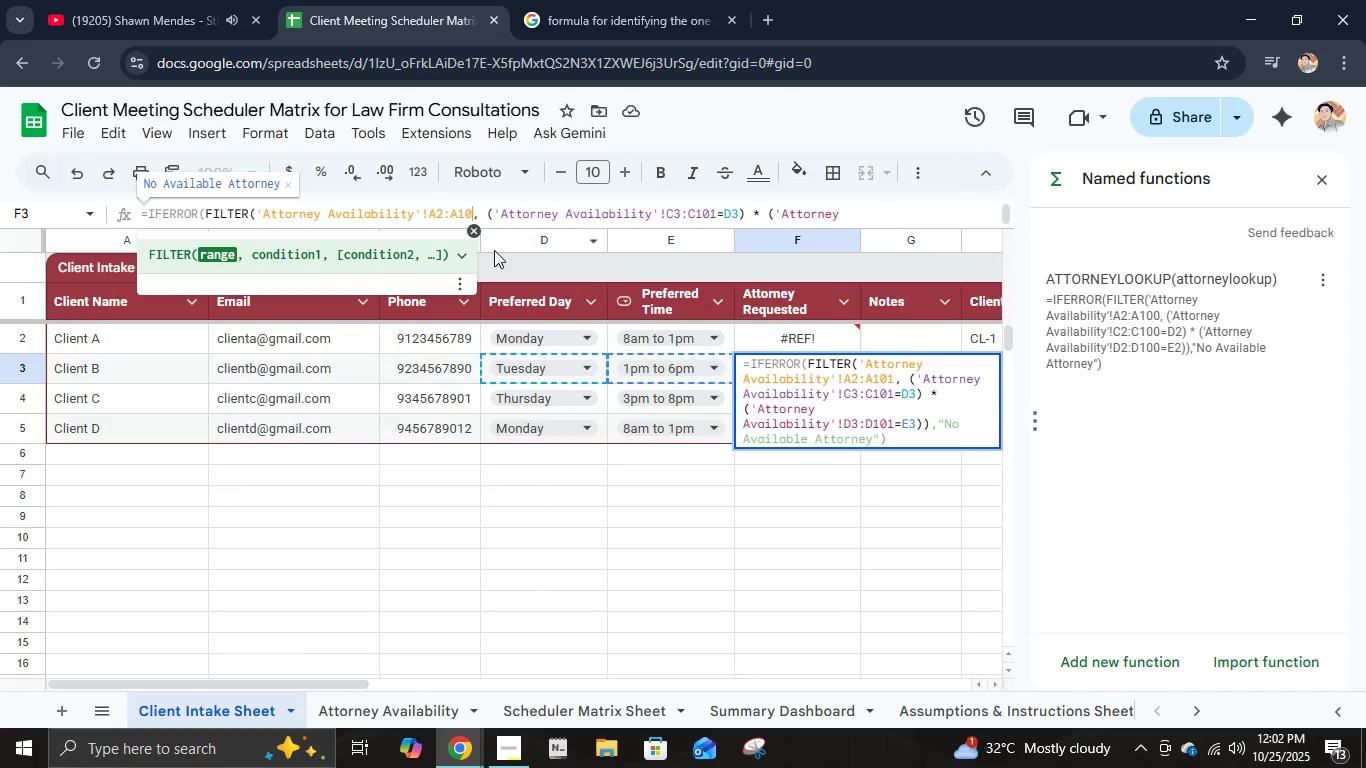 
key(Backspace)
 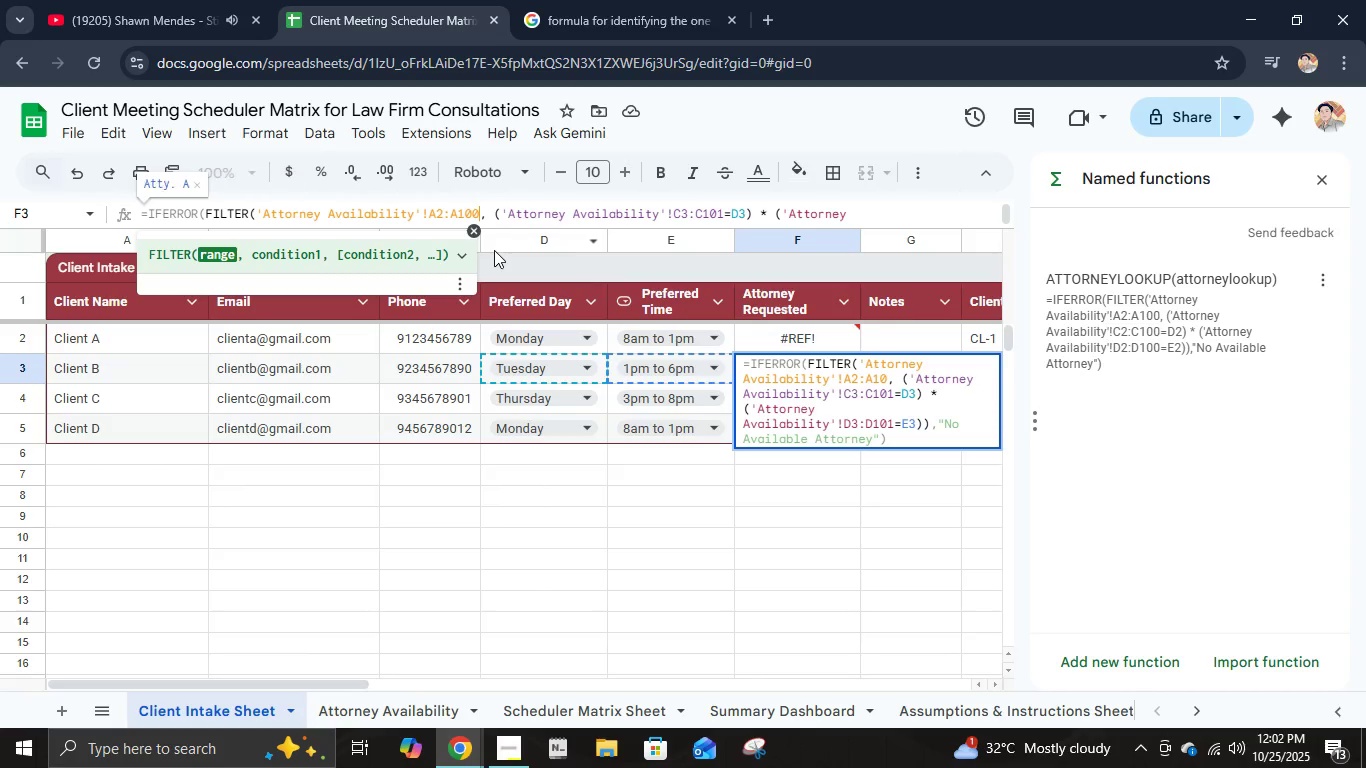 
key(Numpad0)
 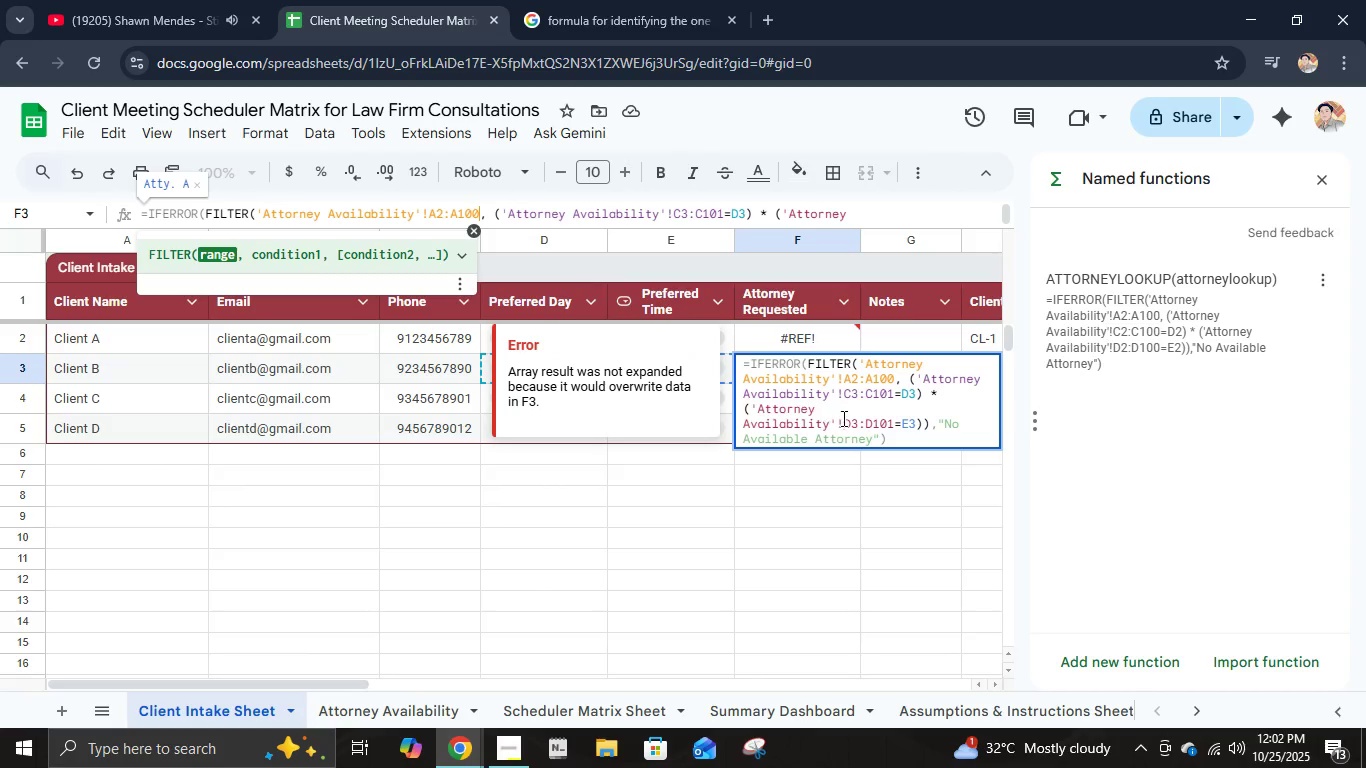 
left_click([855, 425])
 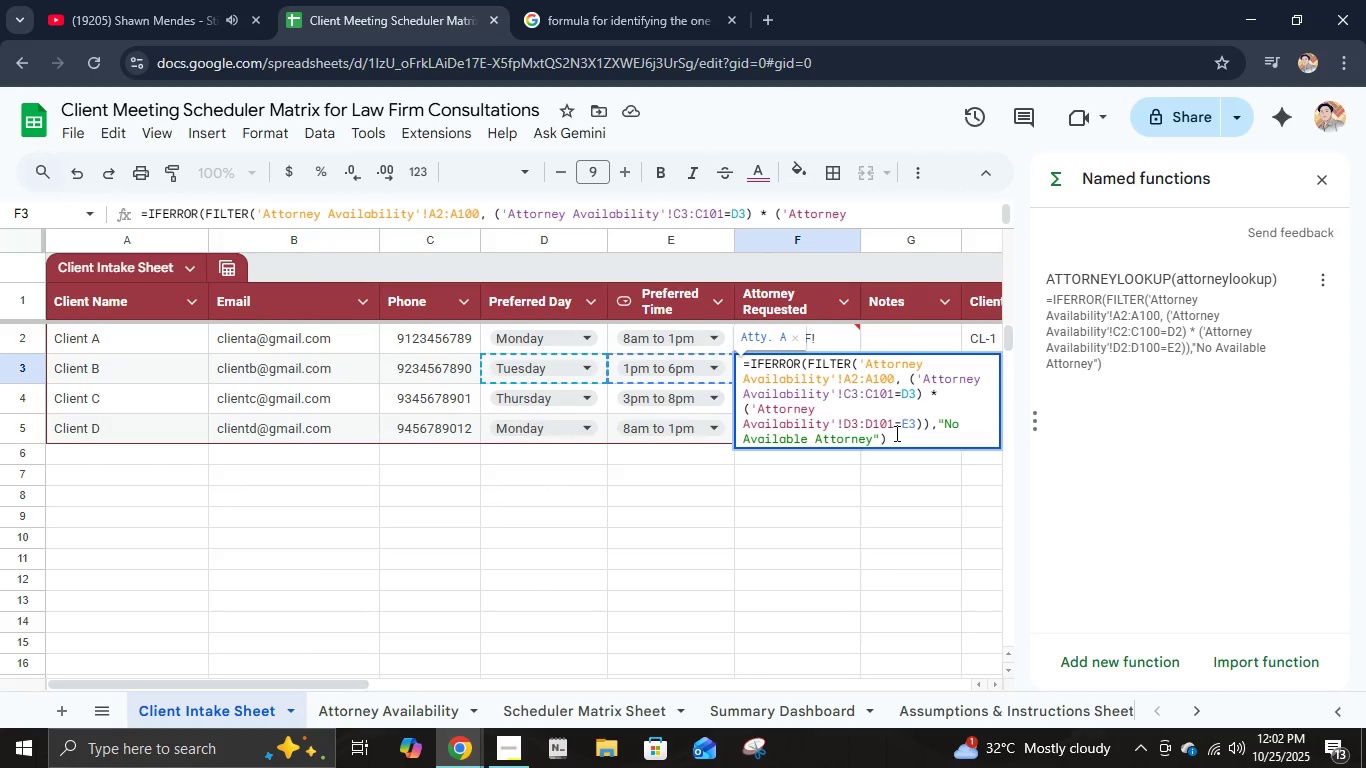 
key(Enter)
 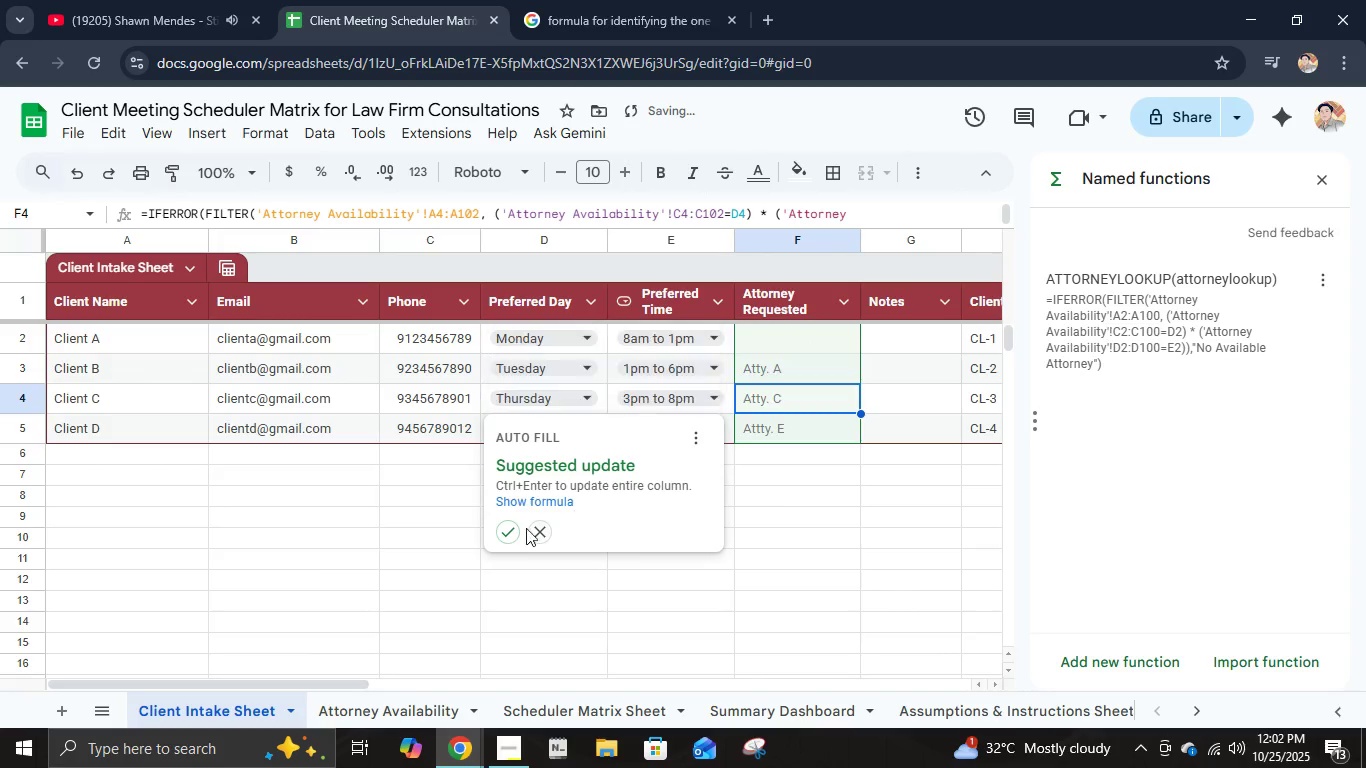 
left_click([509, 527])
 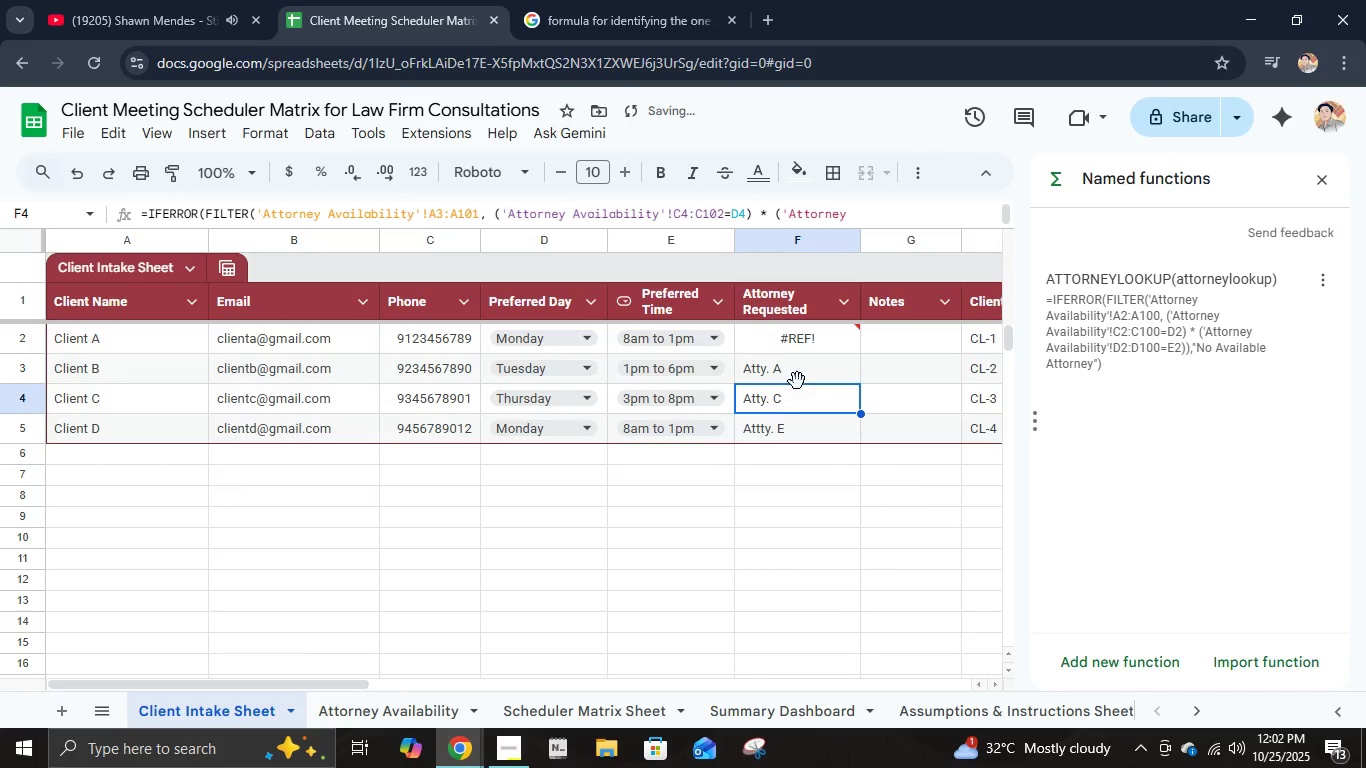 
left_click([808, 342])
 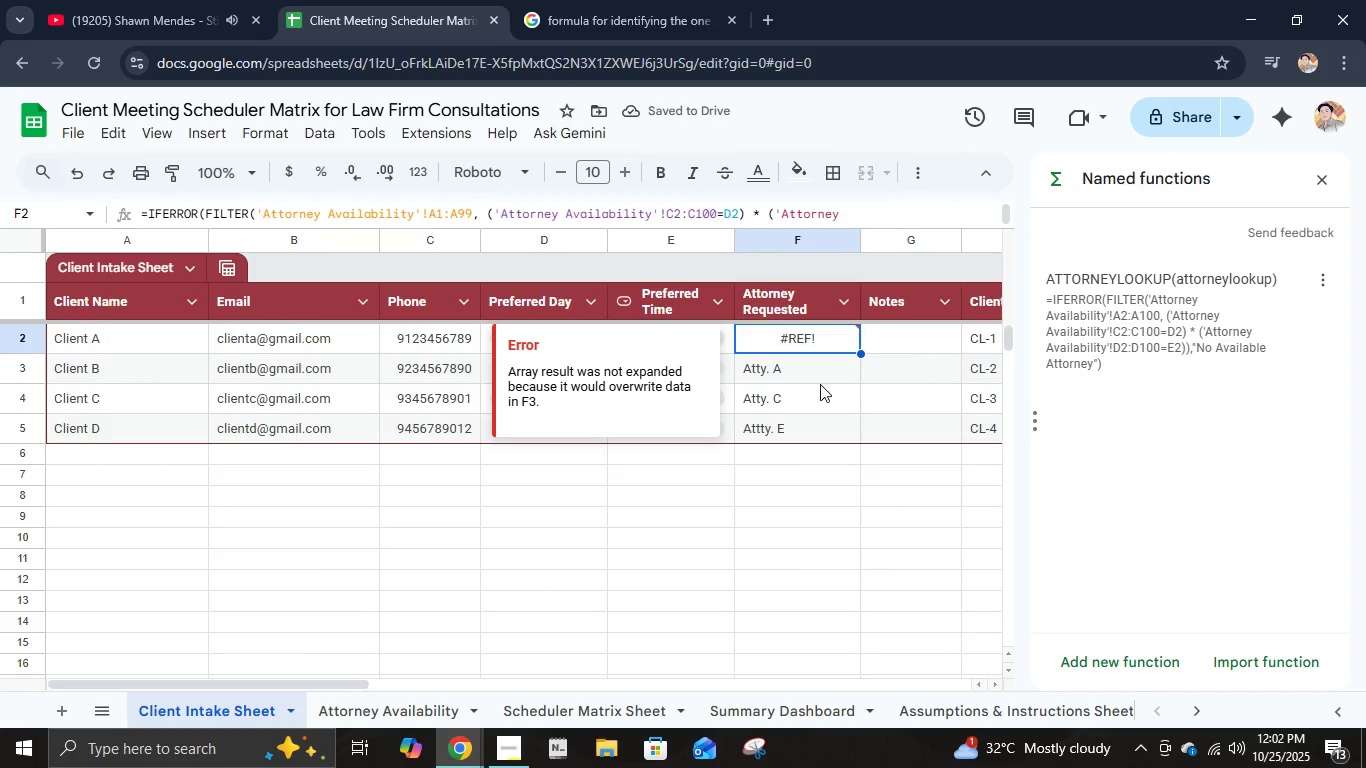 
mouse_move([840, 417])
 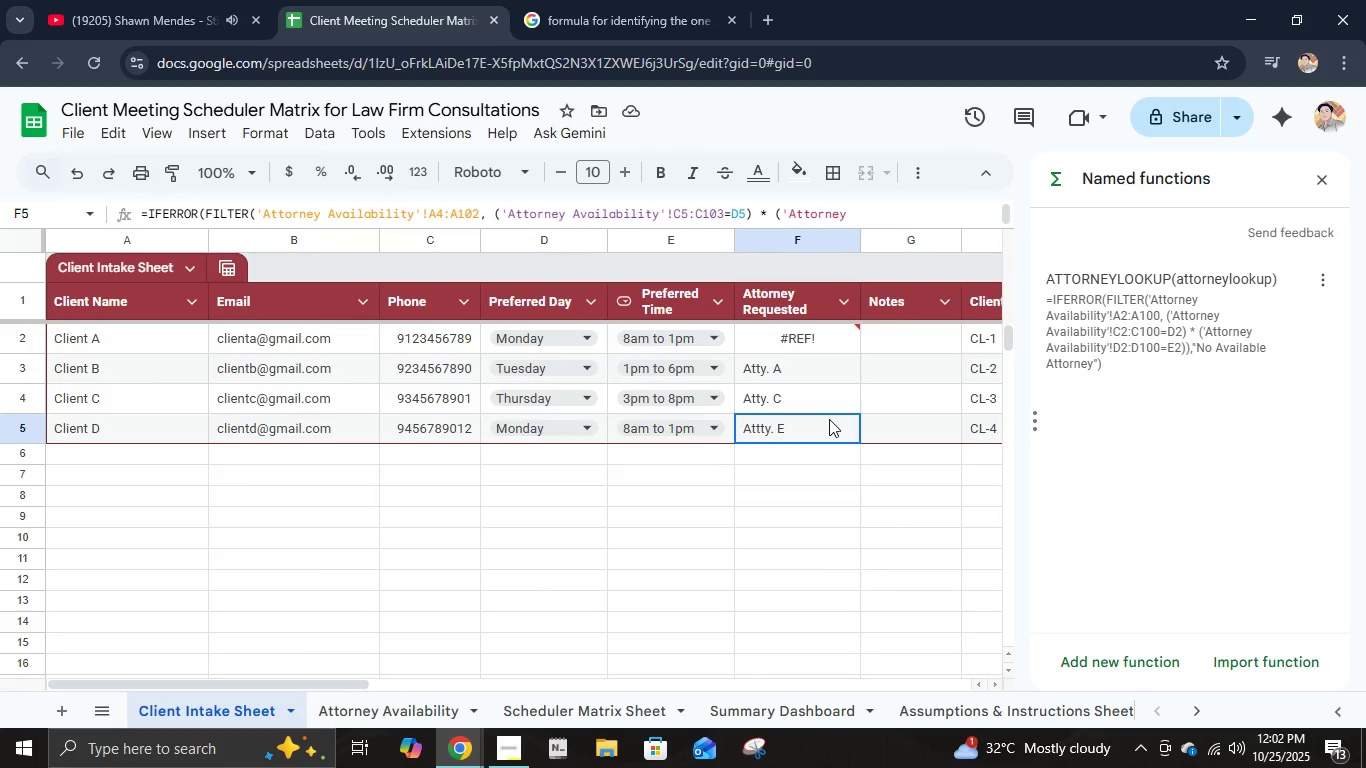 
left_click([829, 419])
 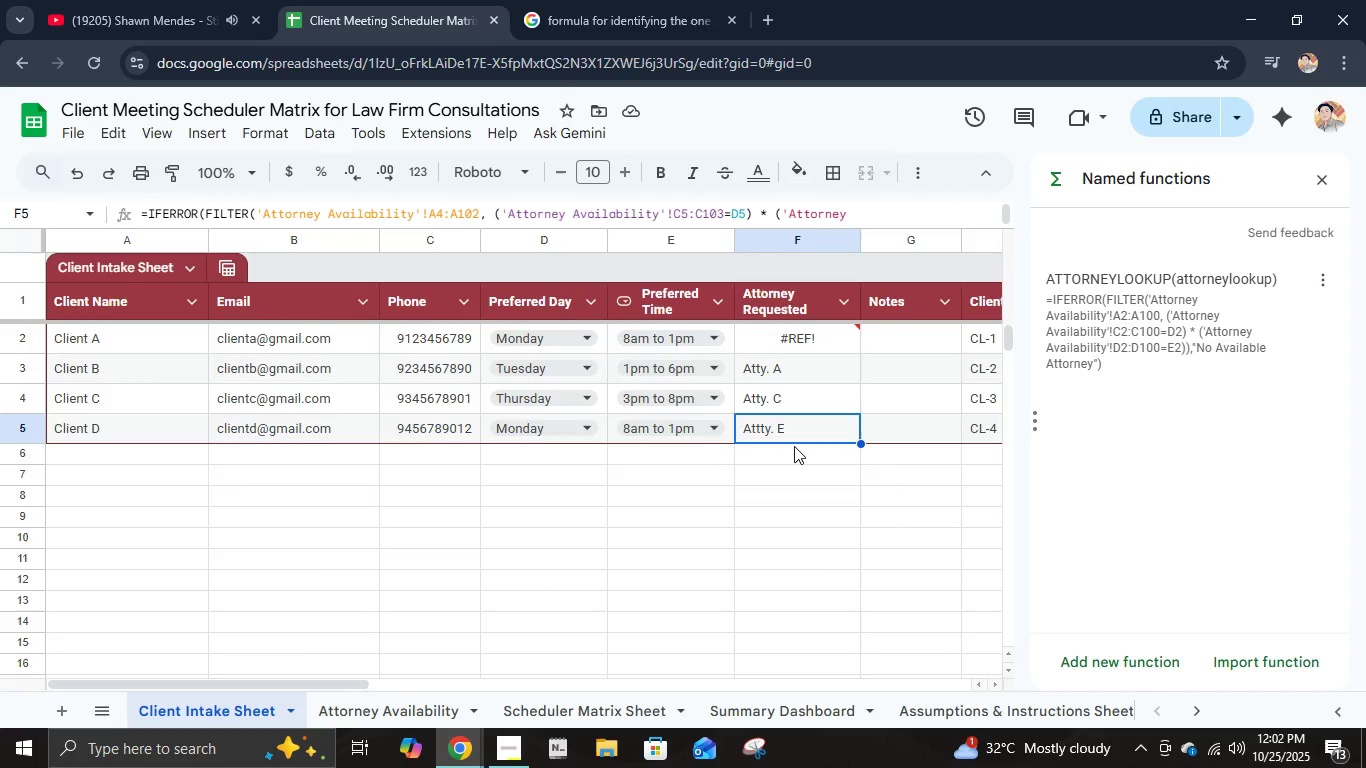 
key(Control+Z)
 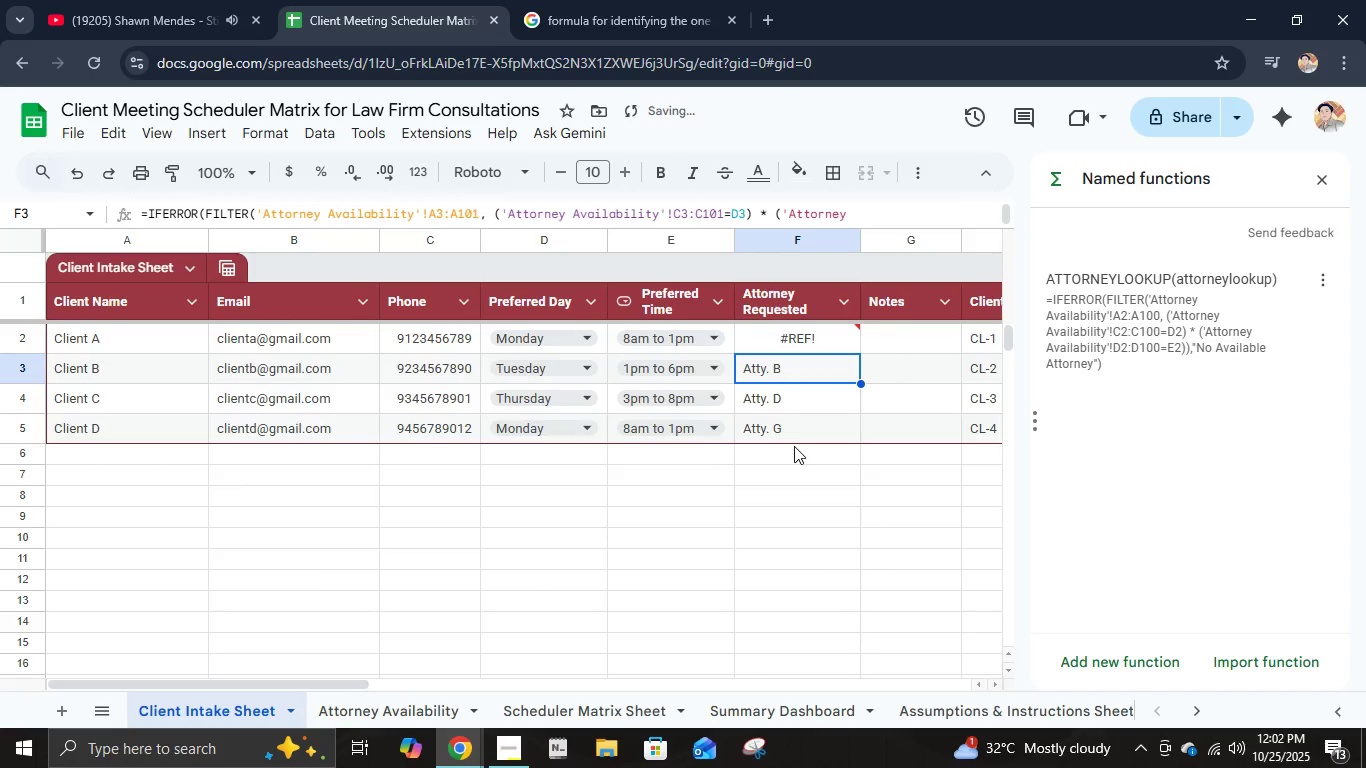 
key(Control+Z)
 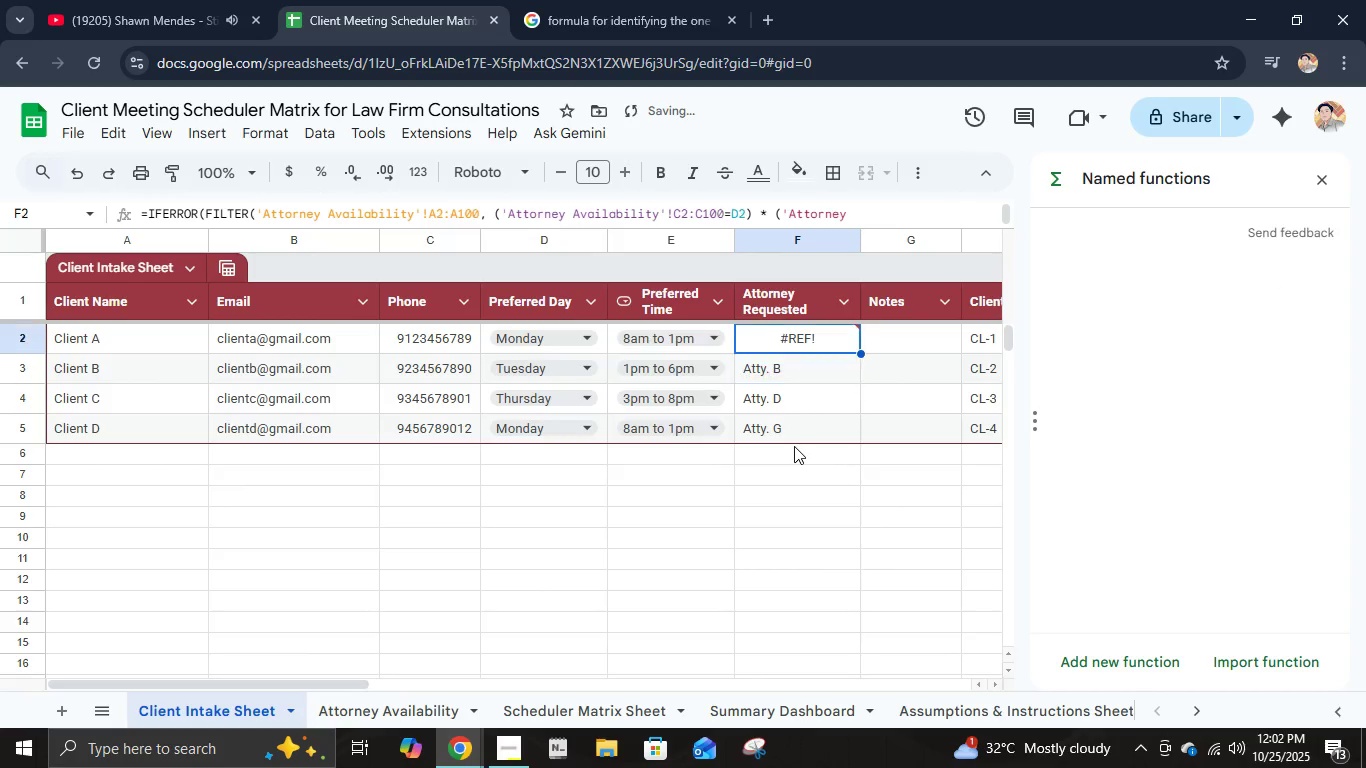 
key(Control+Z)
 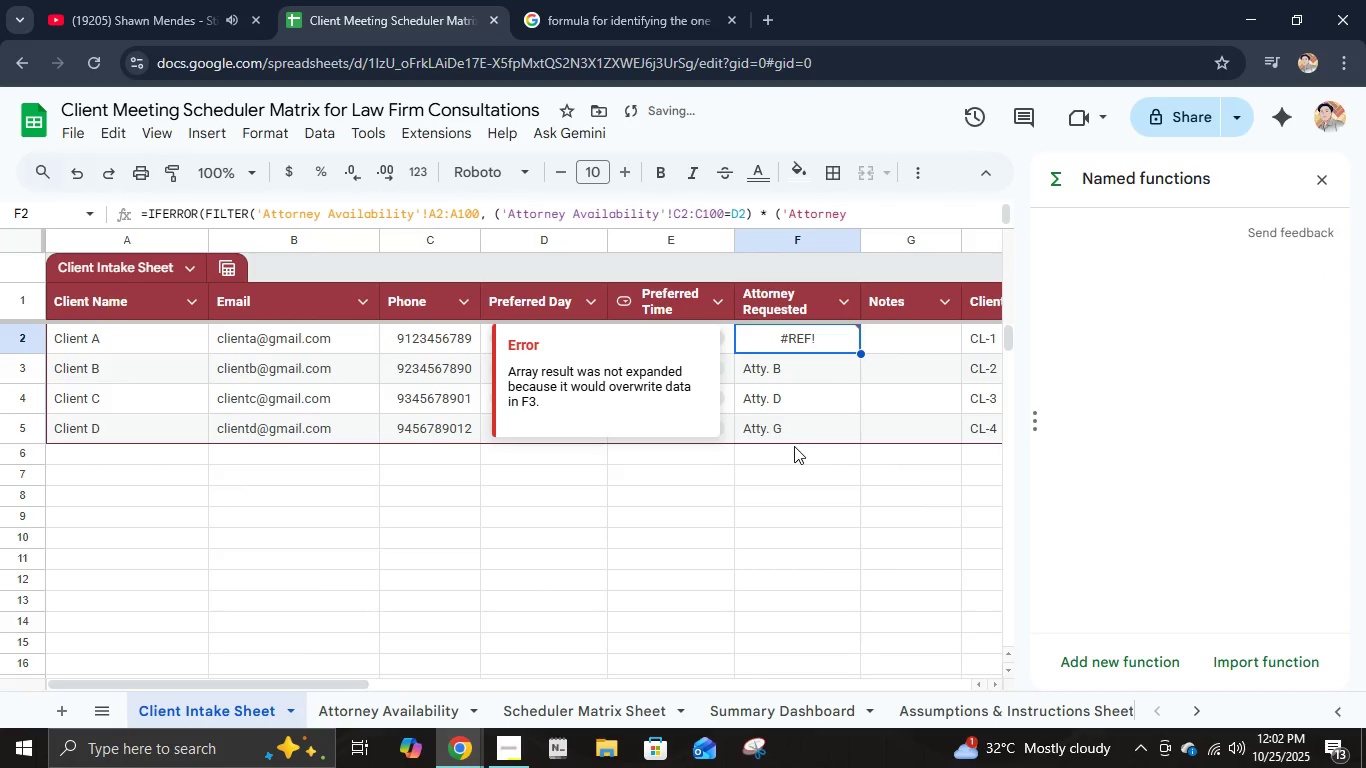 
key(Control+Z)
 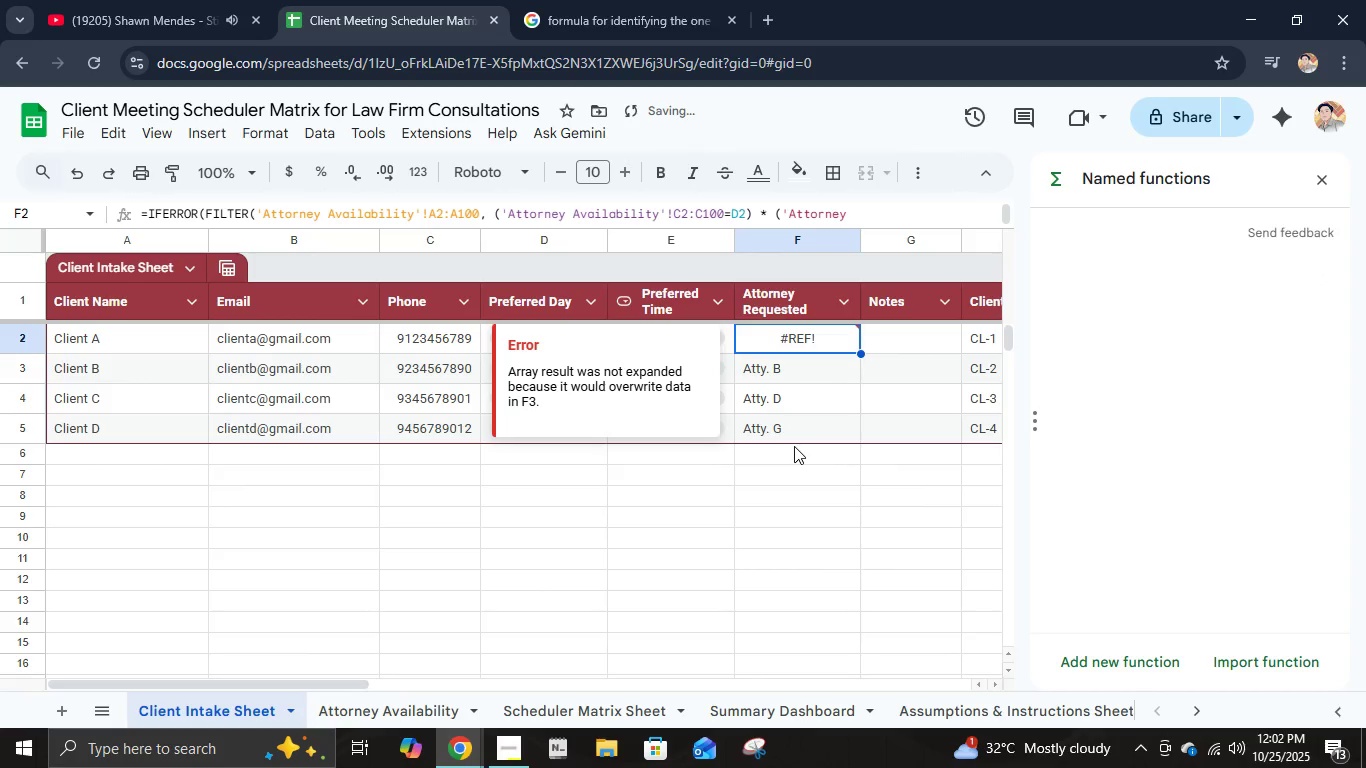 
key(Control+Z)
 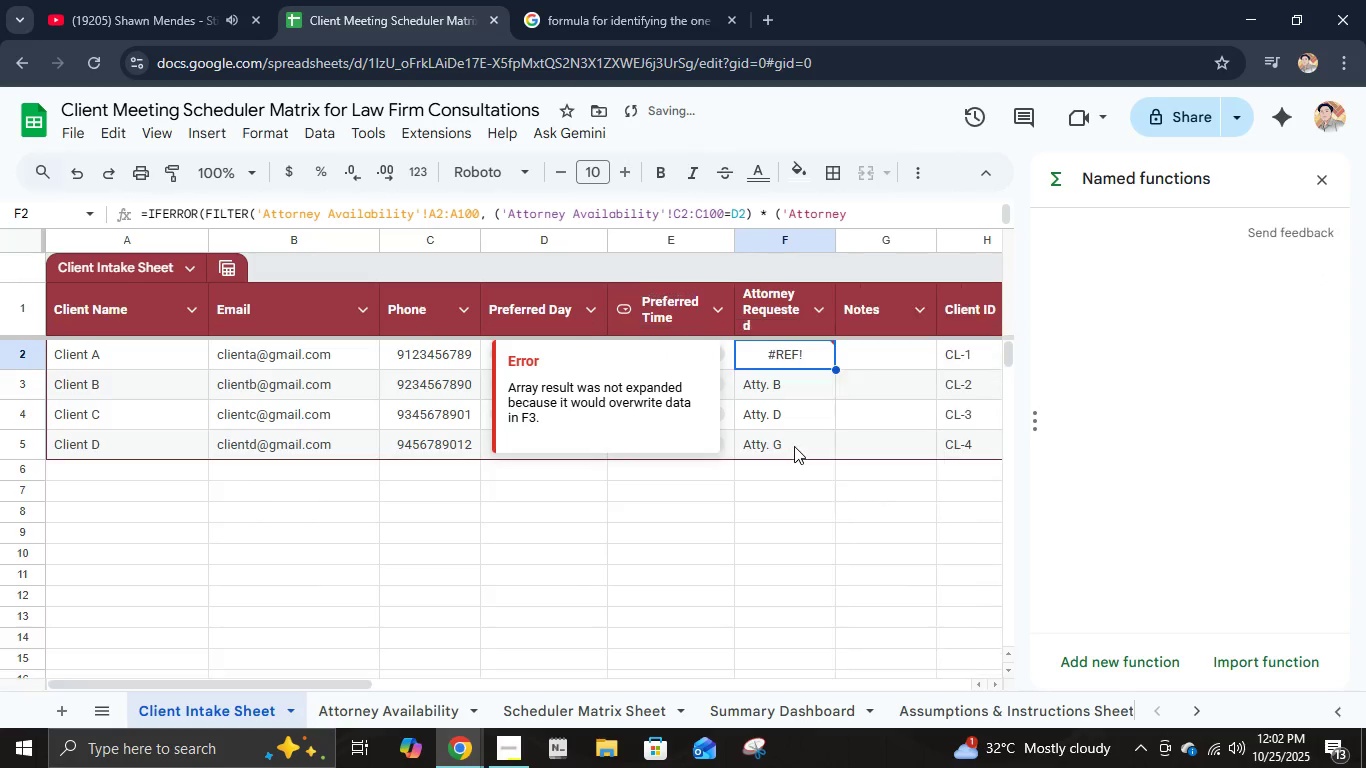 
key(Control+Z)
 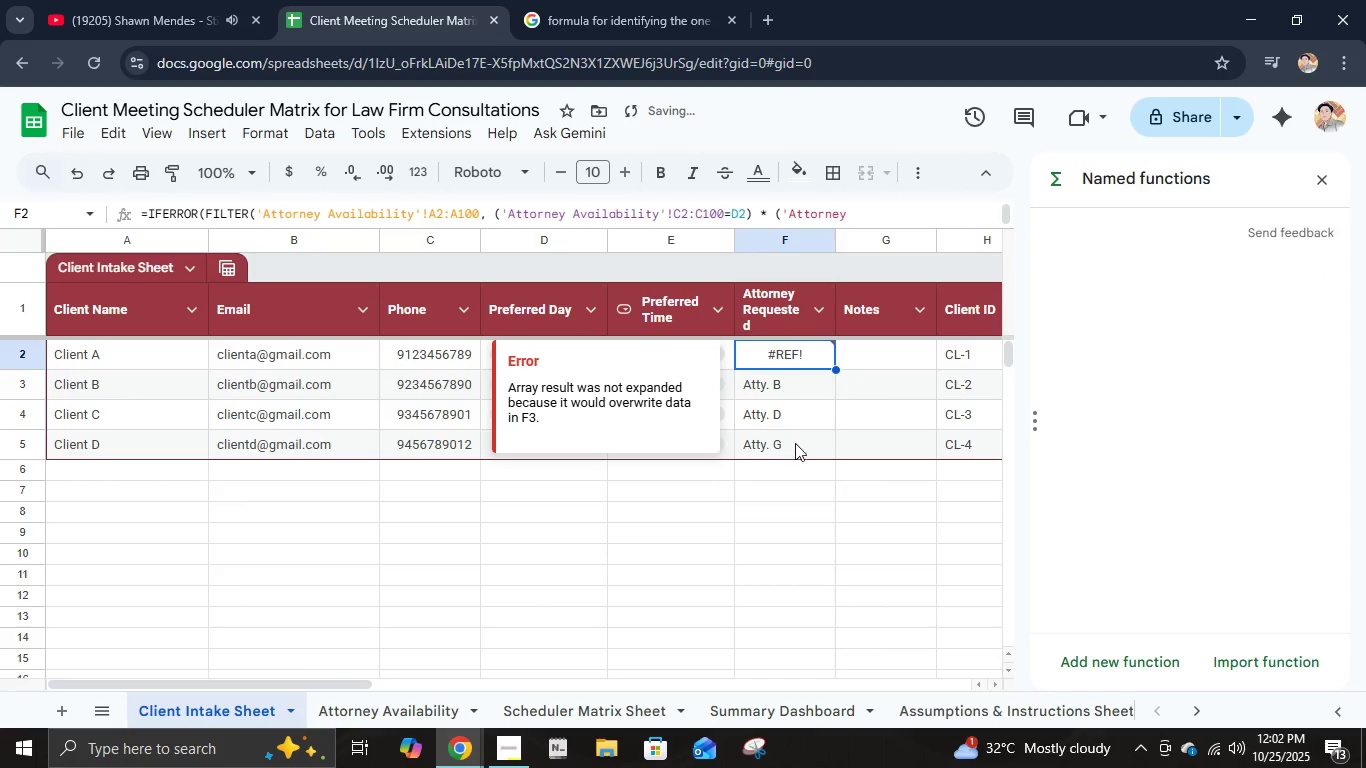 
key(Control+Z)
 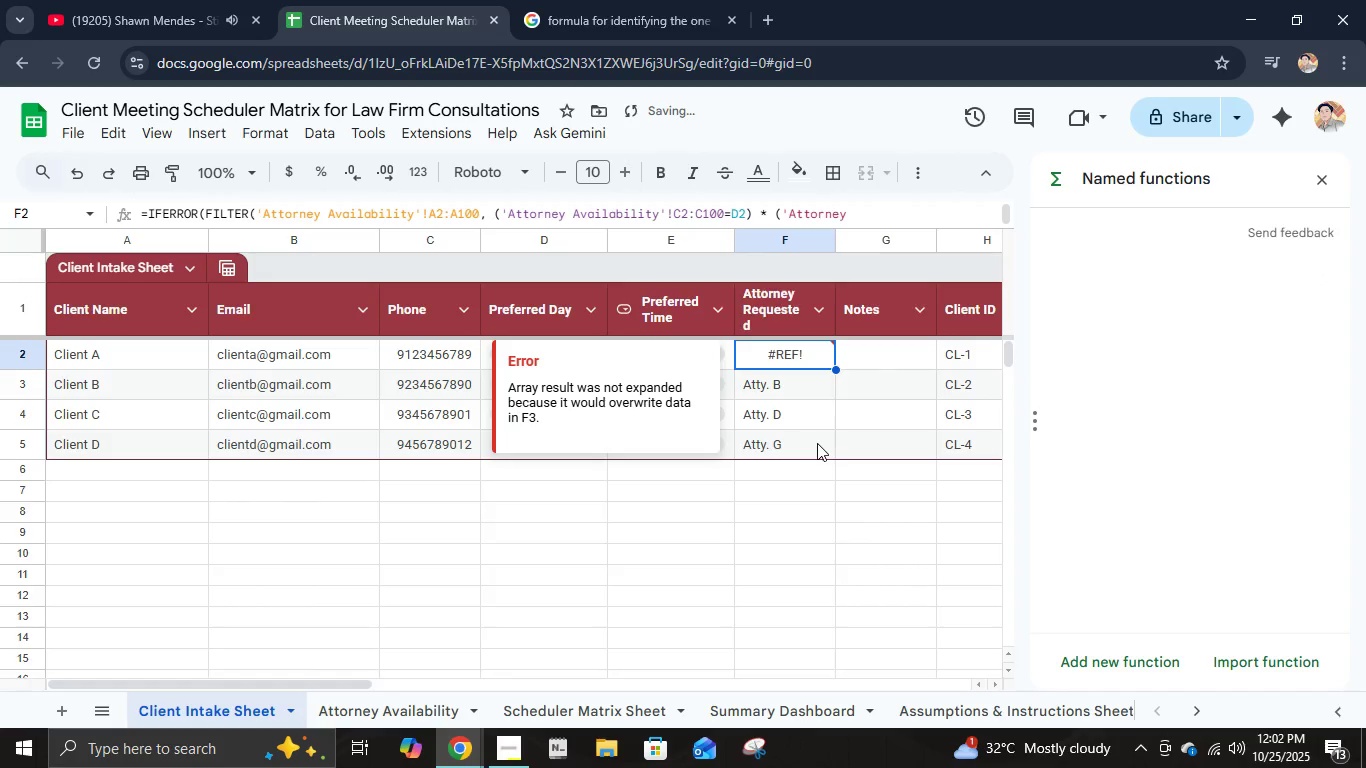 
key(Control+Z)
 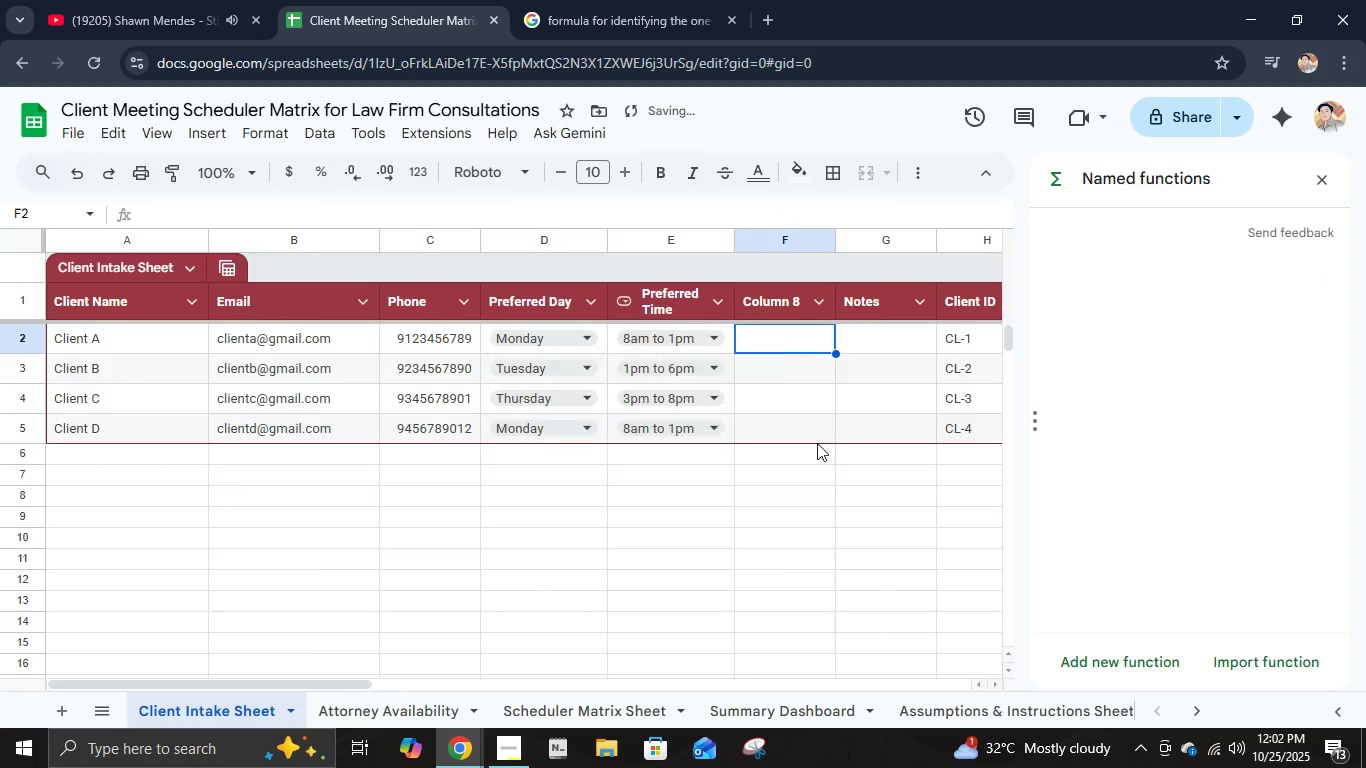 
key(Control+Z)
 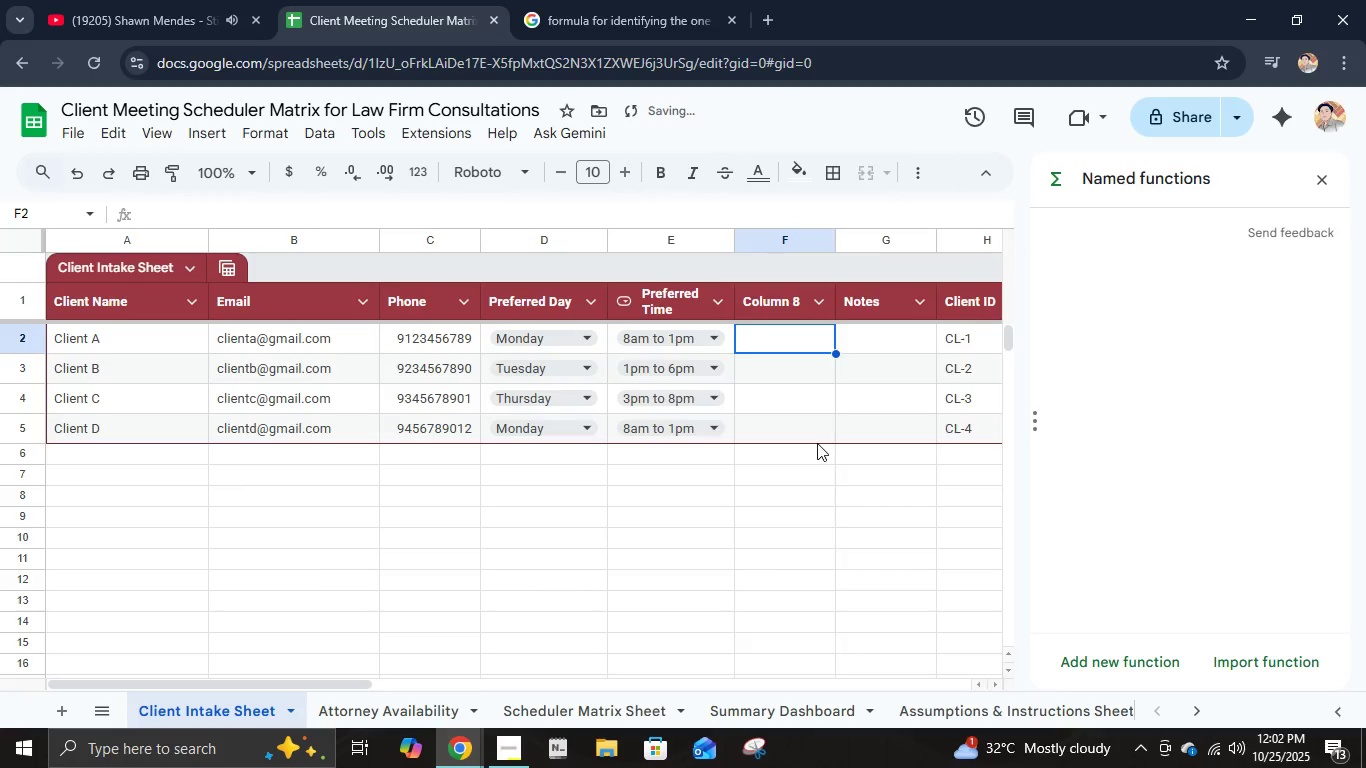 
key(Control+Z)
 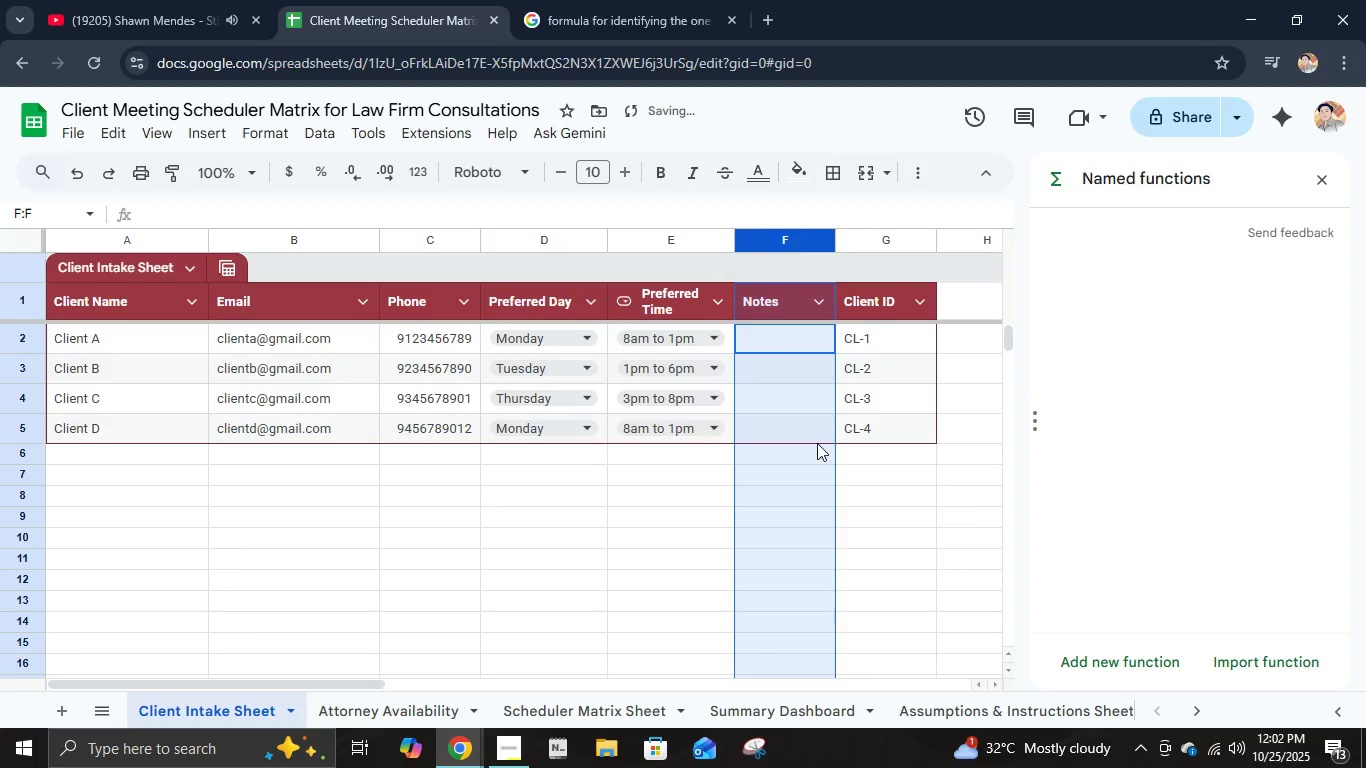 
key(Control+Z)
 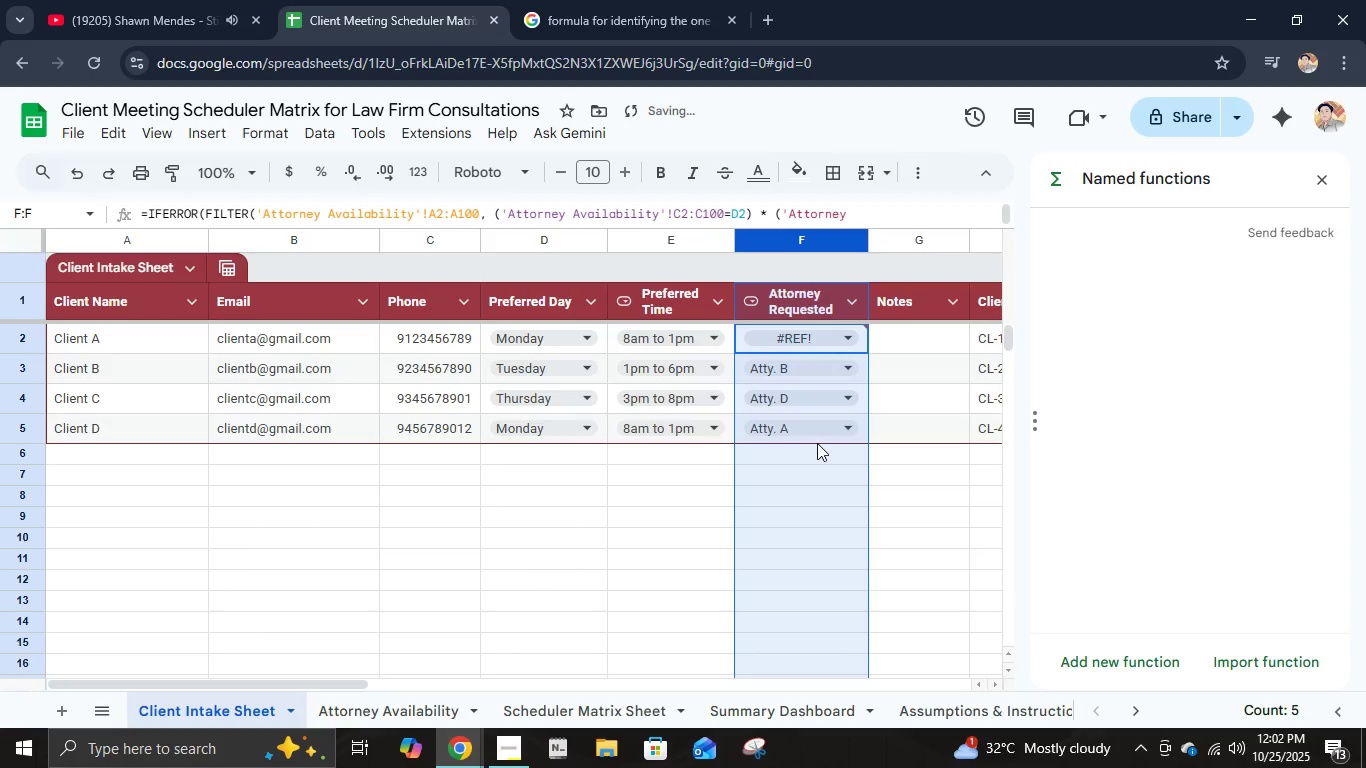 
key(Control+Z)
 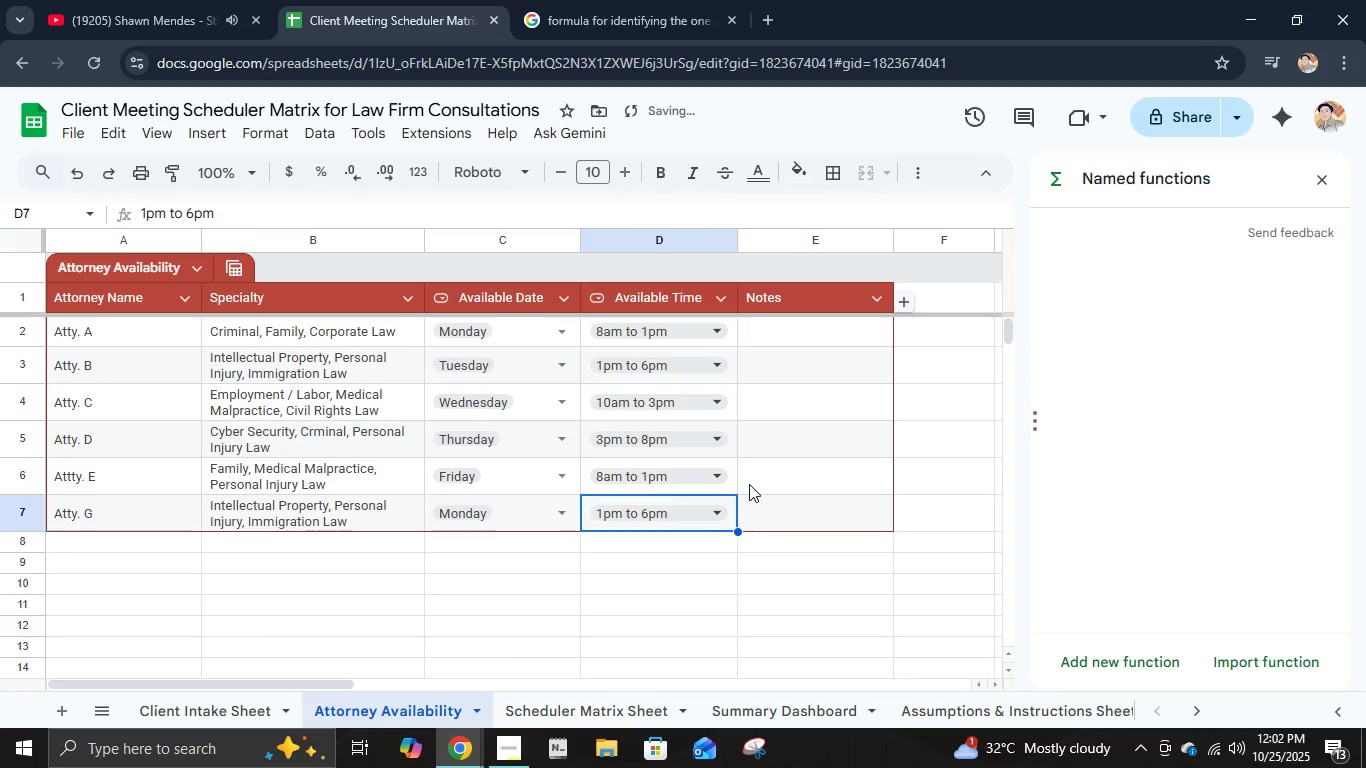 
key(Control+Z)
 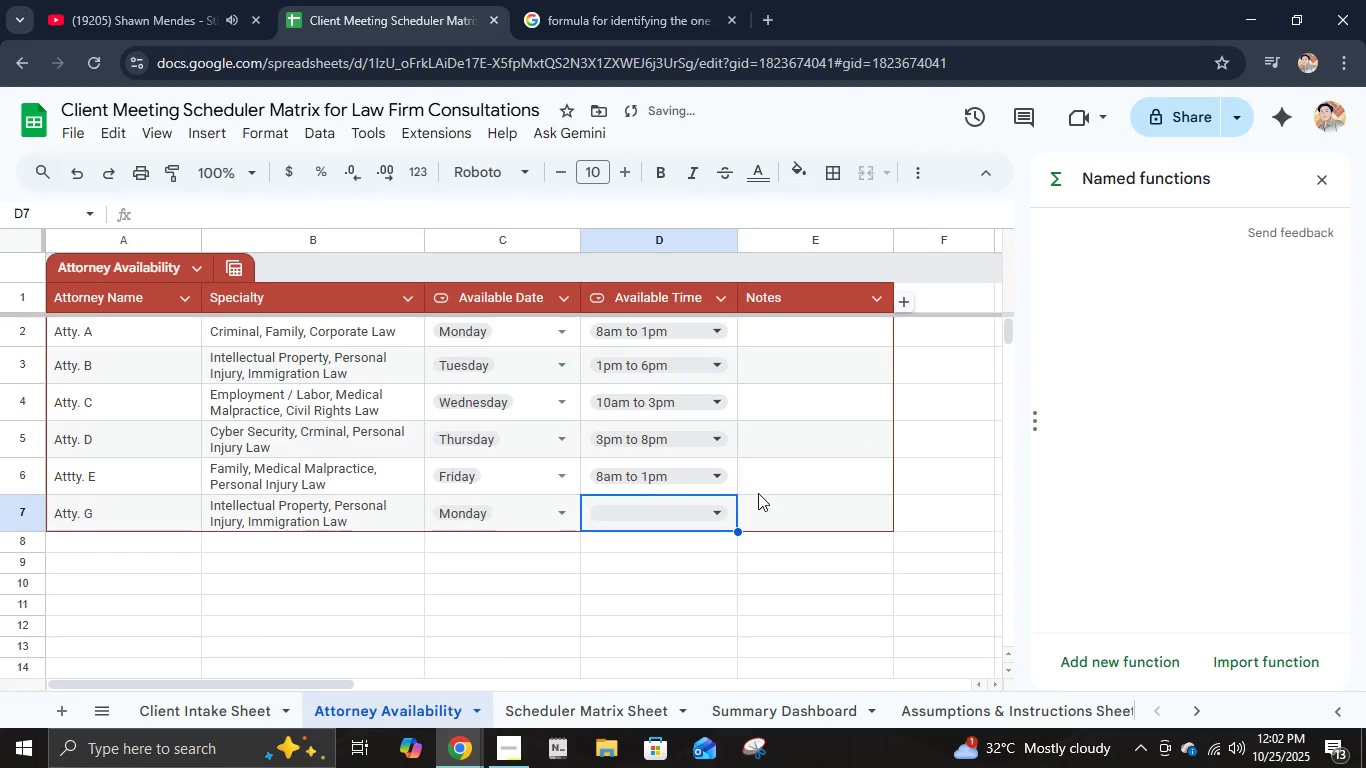 
key(Control+Z)
 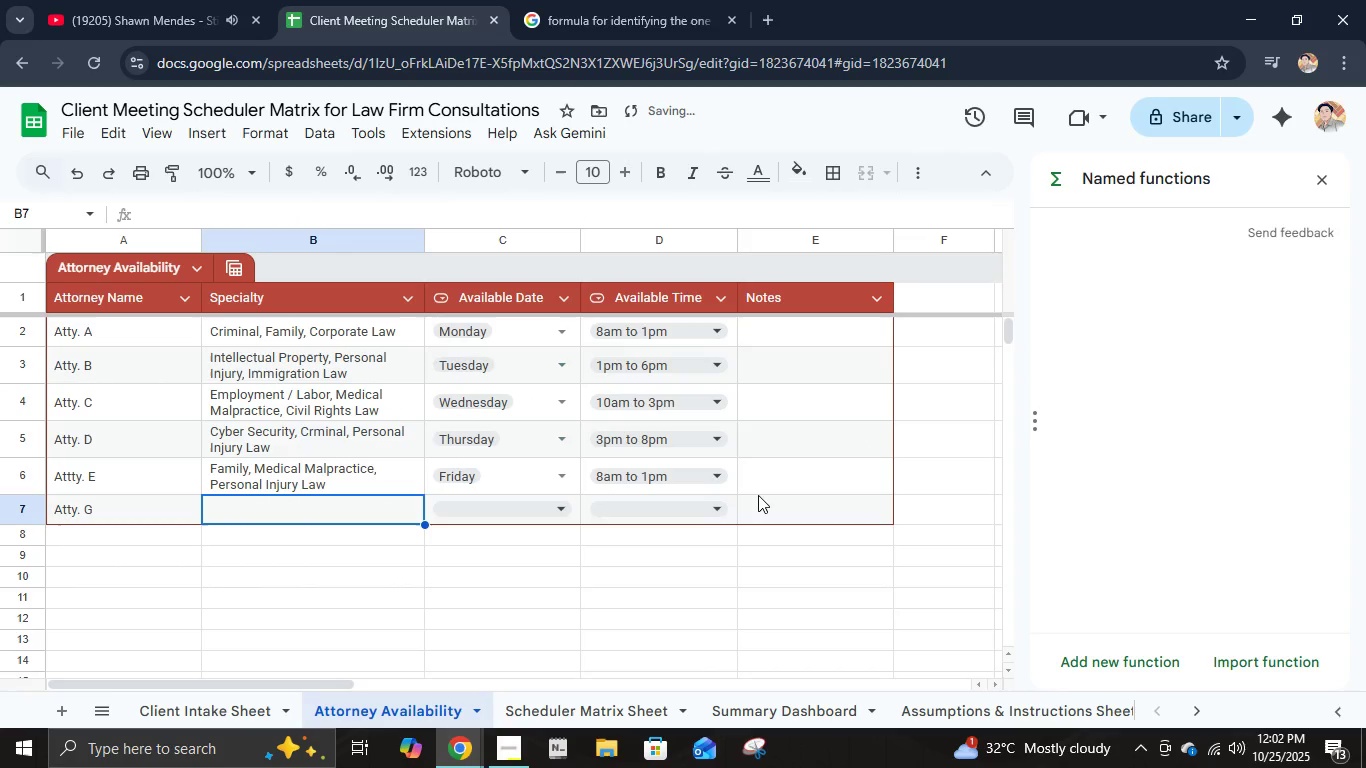 
key(Control+Z)
 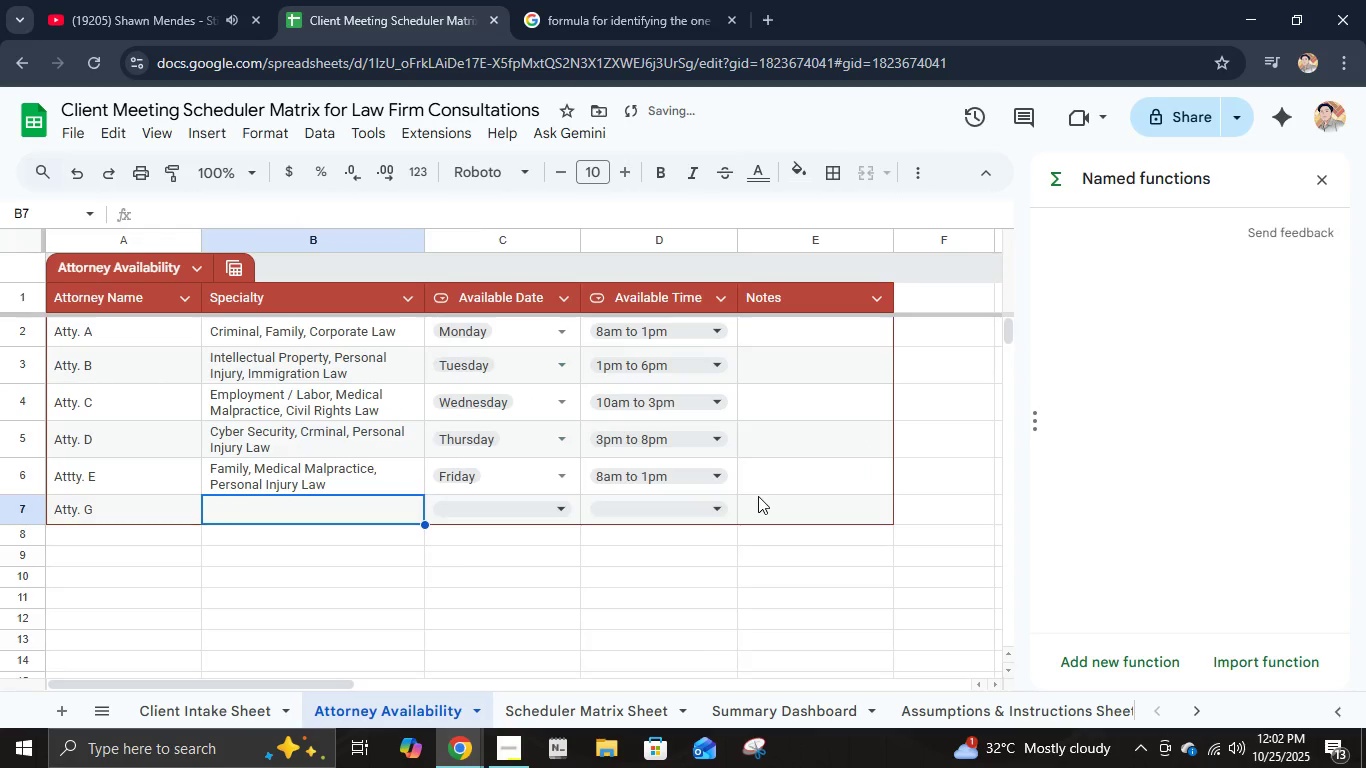 
key(Control+Z)
 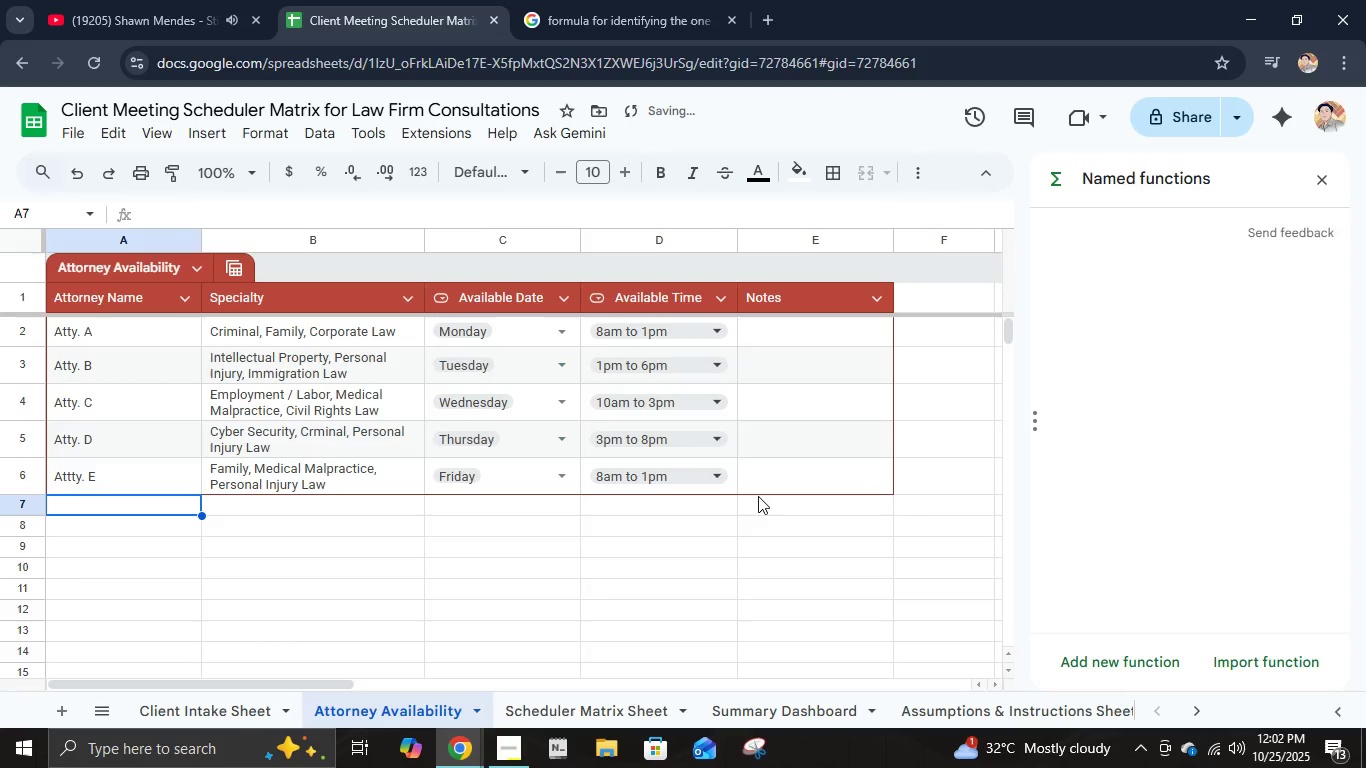 
key(Control+Z)
 